 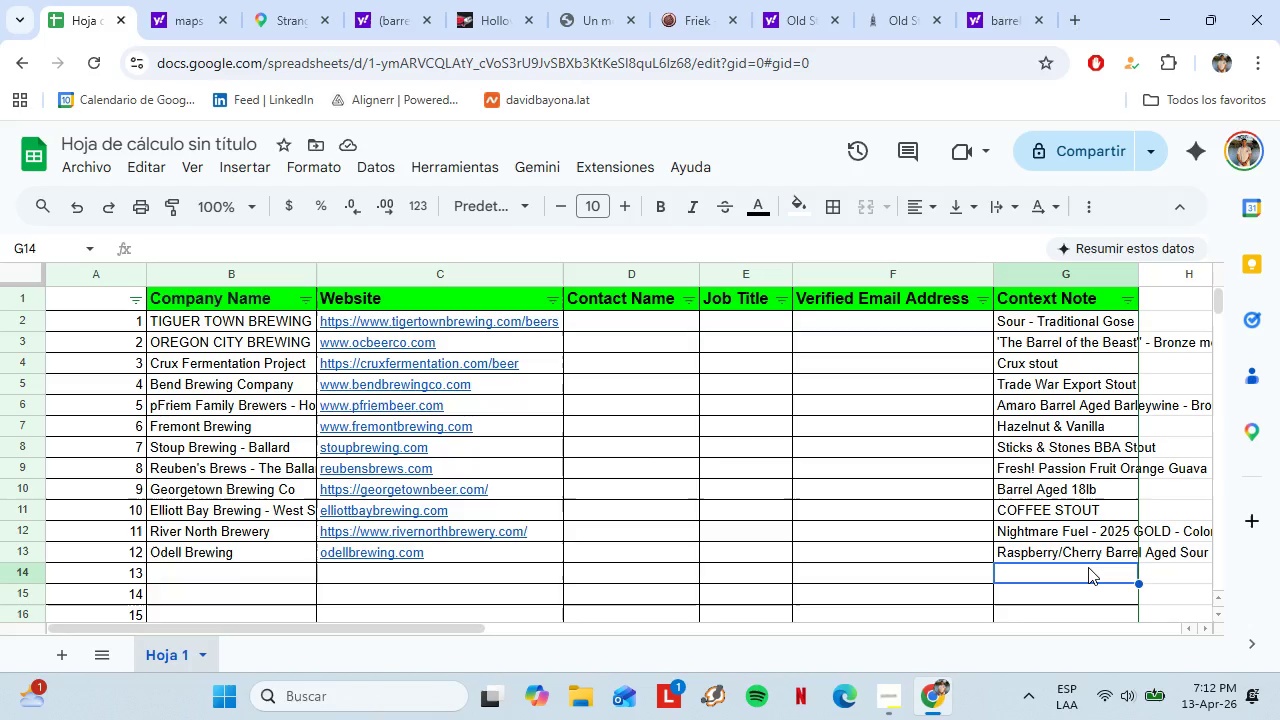 
key(Control+Shift+V)
 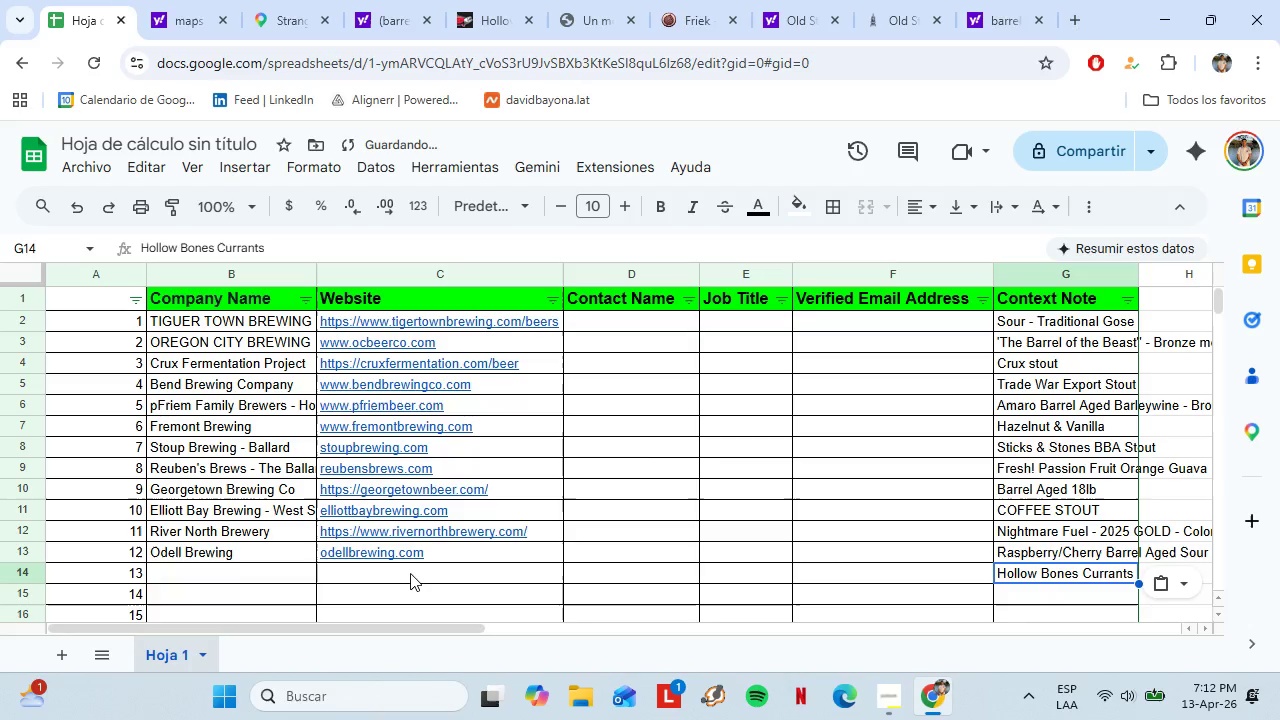 
left_click([406, 573])
 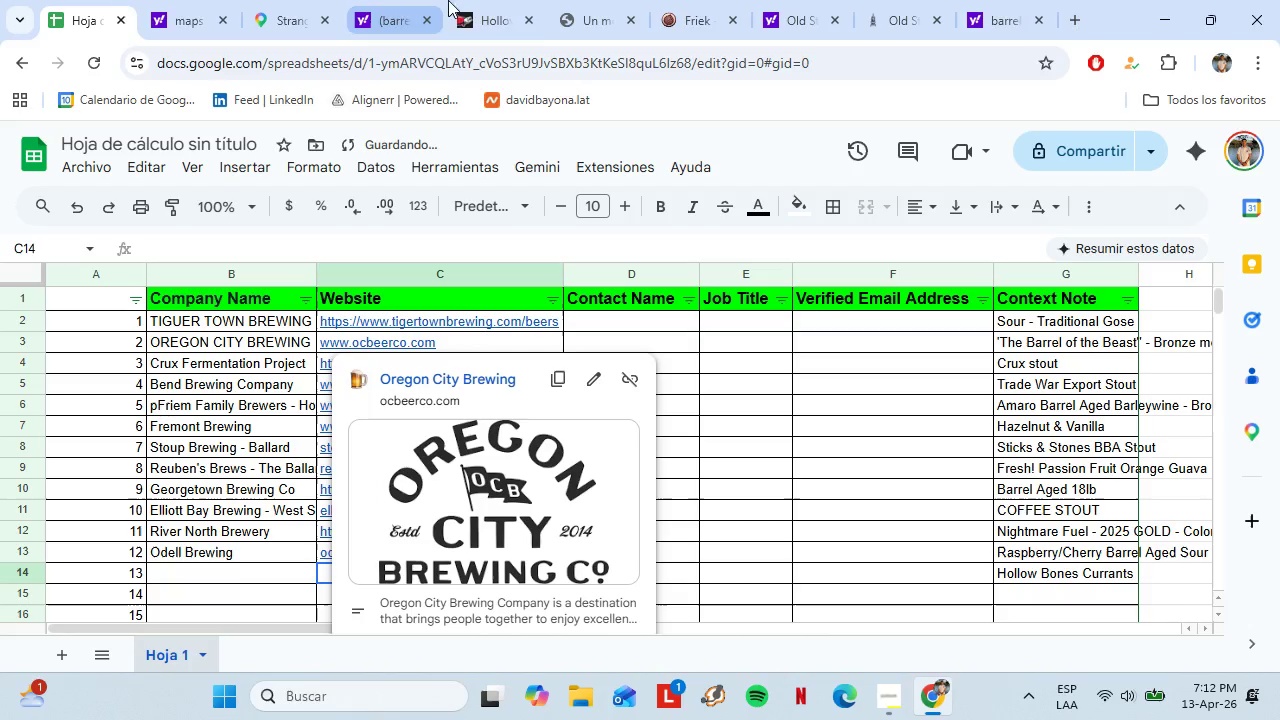 
left_click([461, 0])
 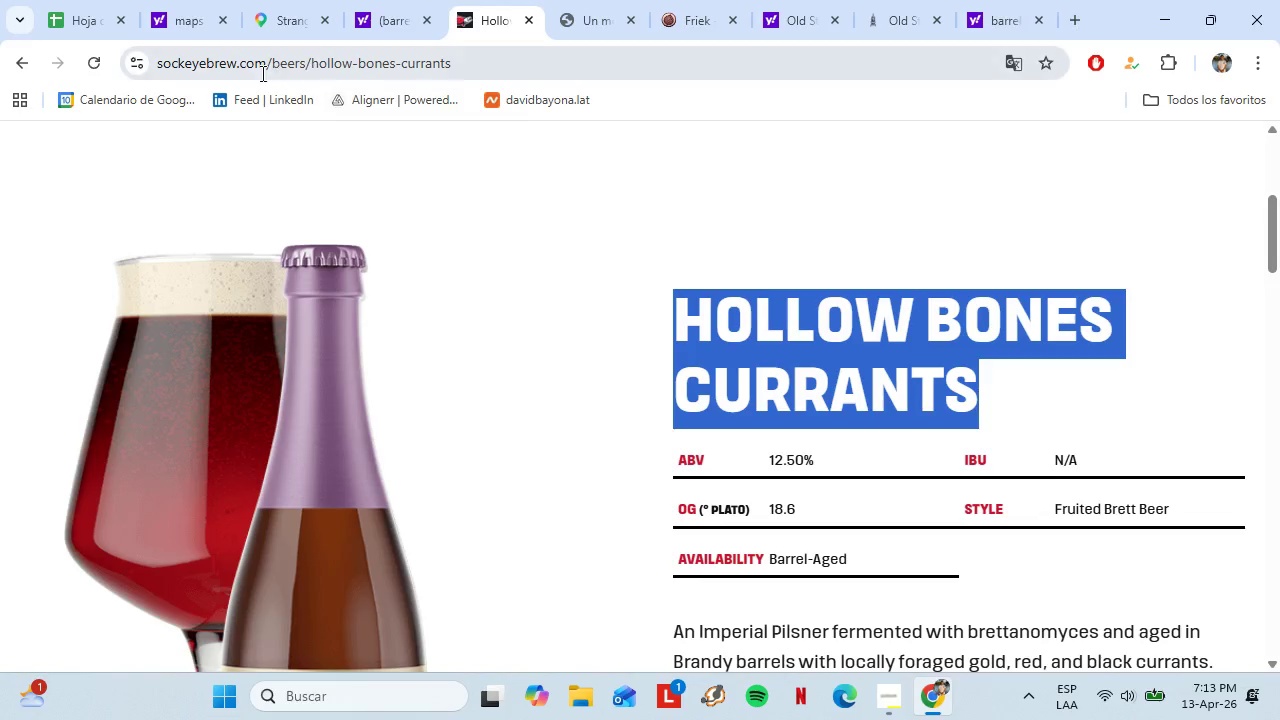 
left_click([256, 71])
 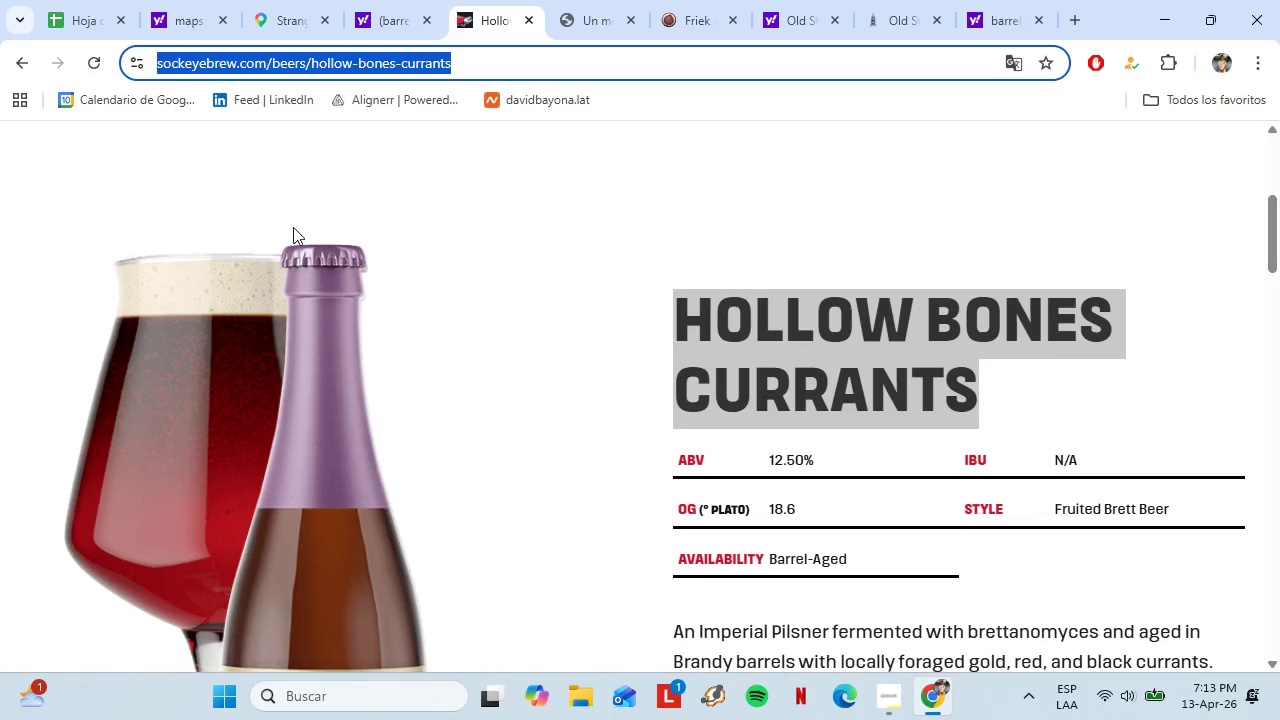 
left_click([293, 227])
 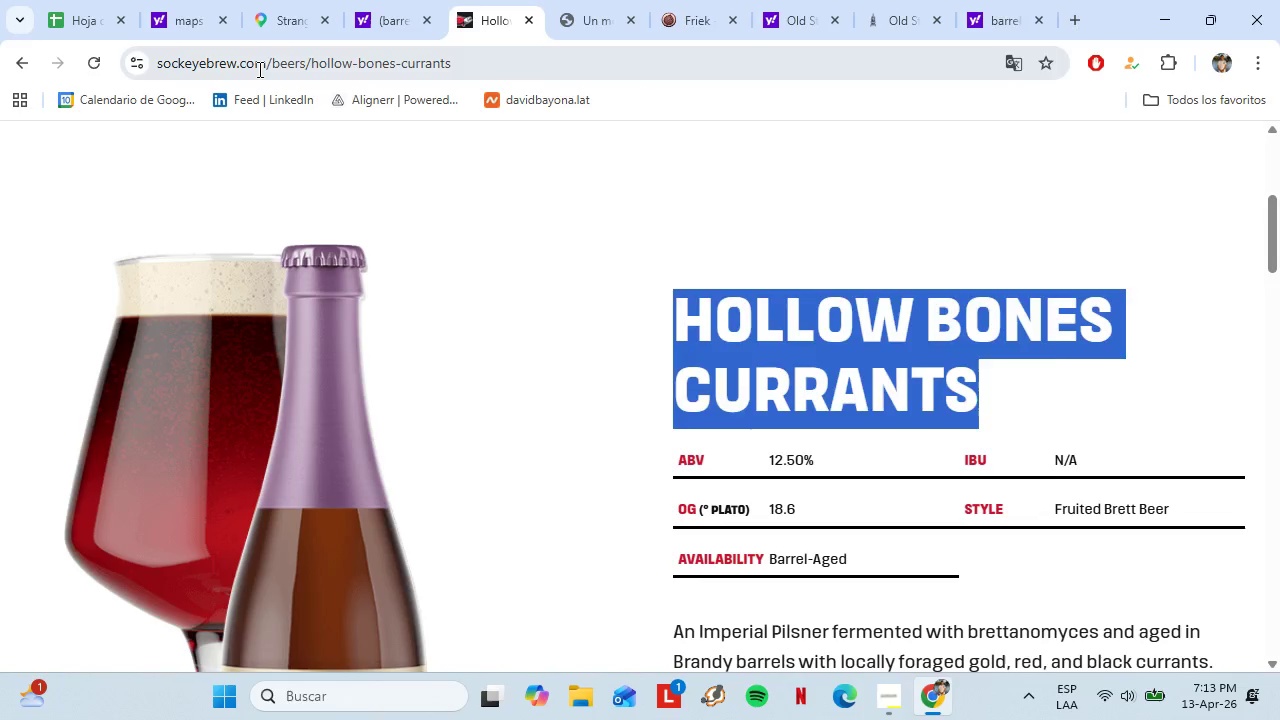 
left_click([258, 69])
 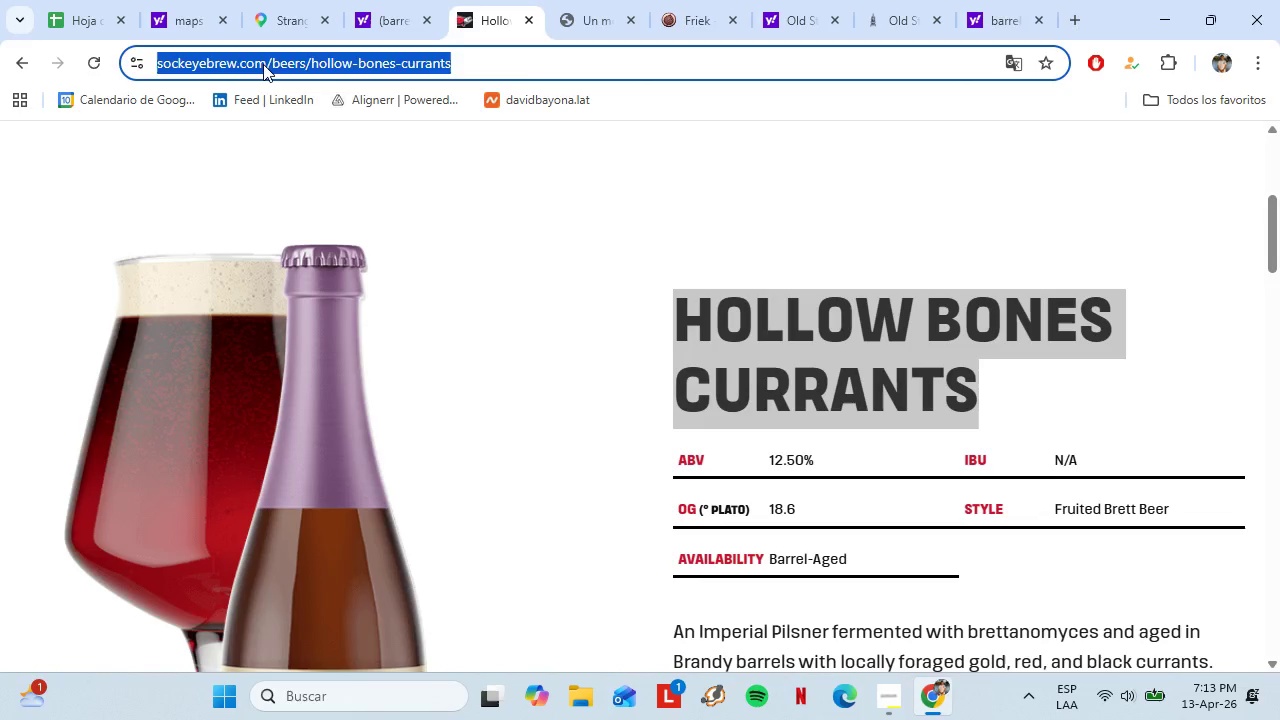 
left_click([263, 64])
 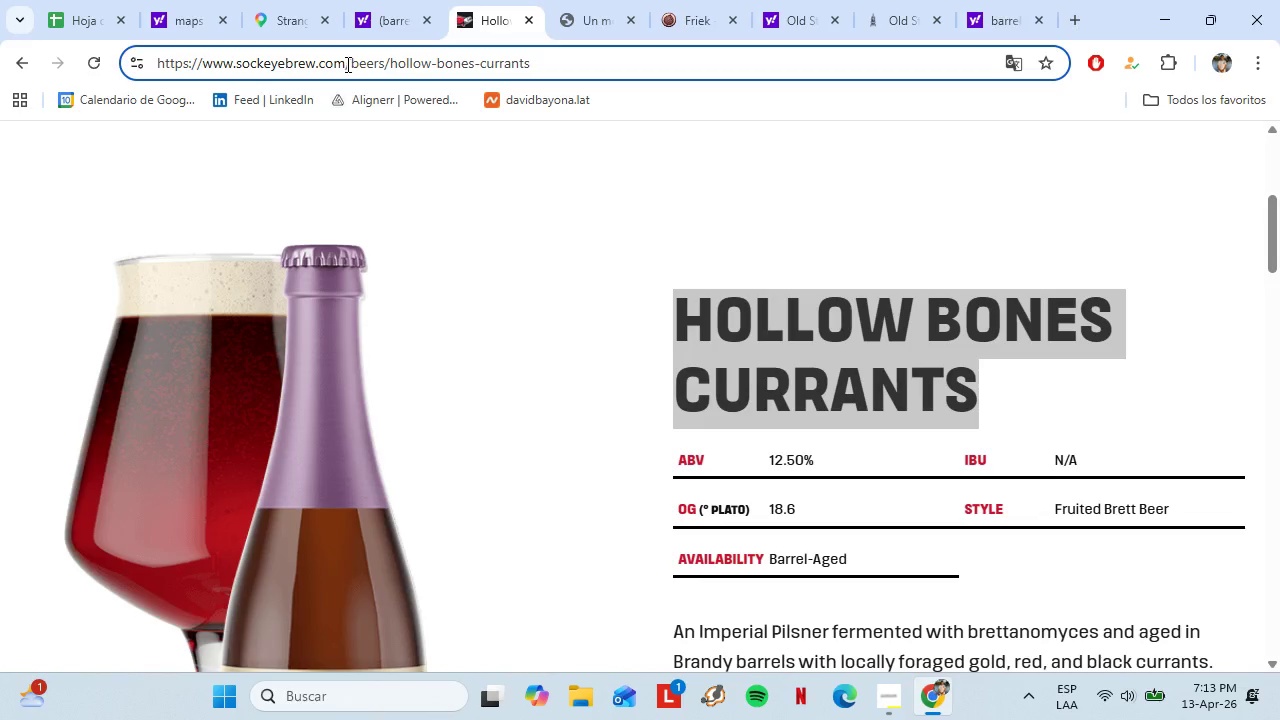 
left_click_drag(start_coordinate=[346, 64], to_coordinate=[203, 75])
 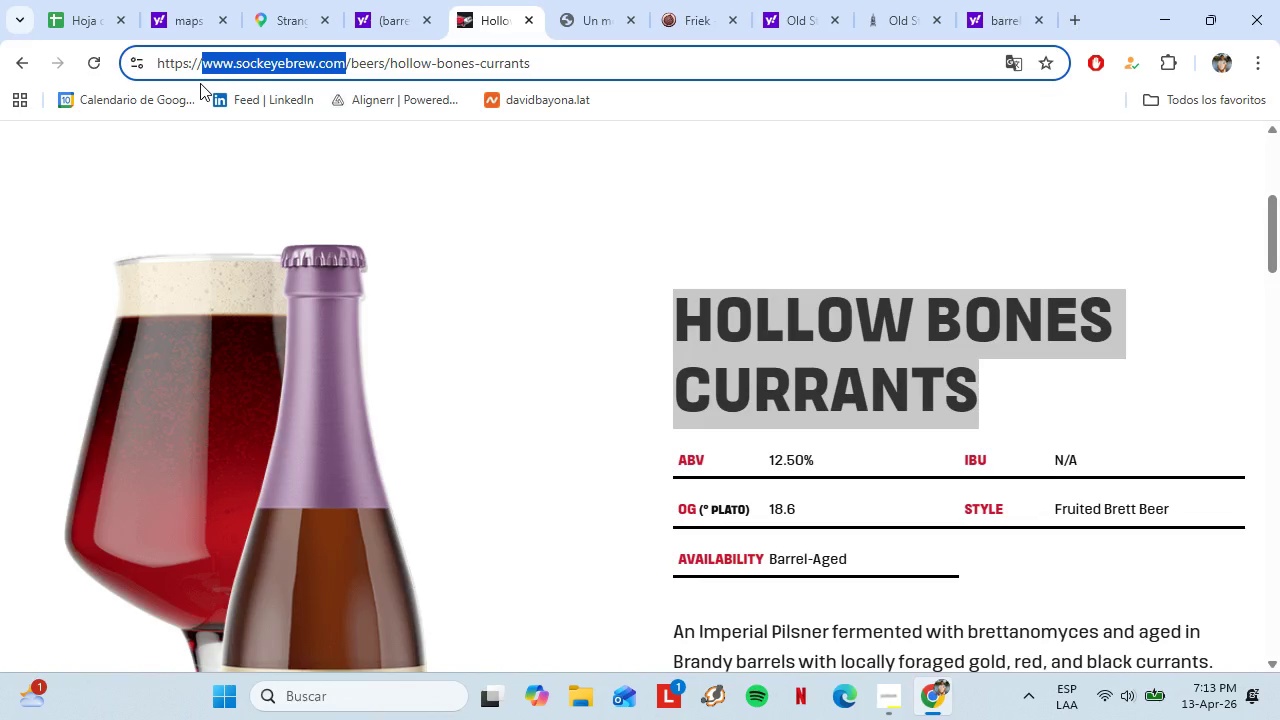 
key(Control+C)
 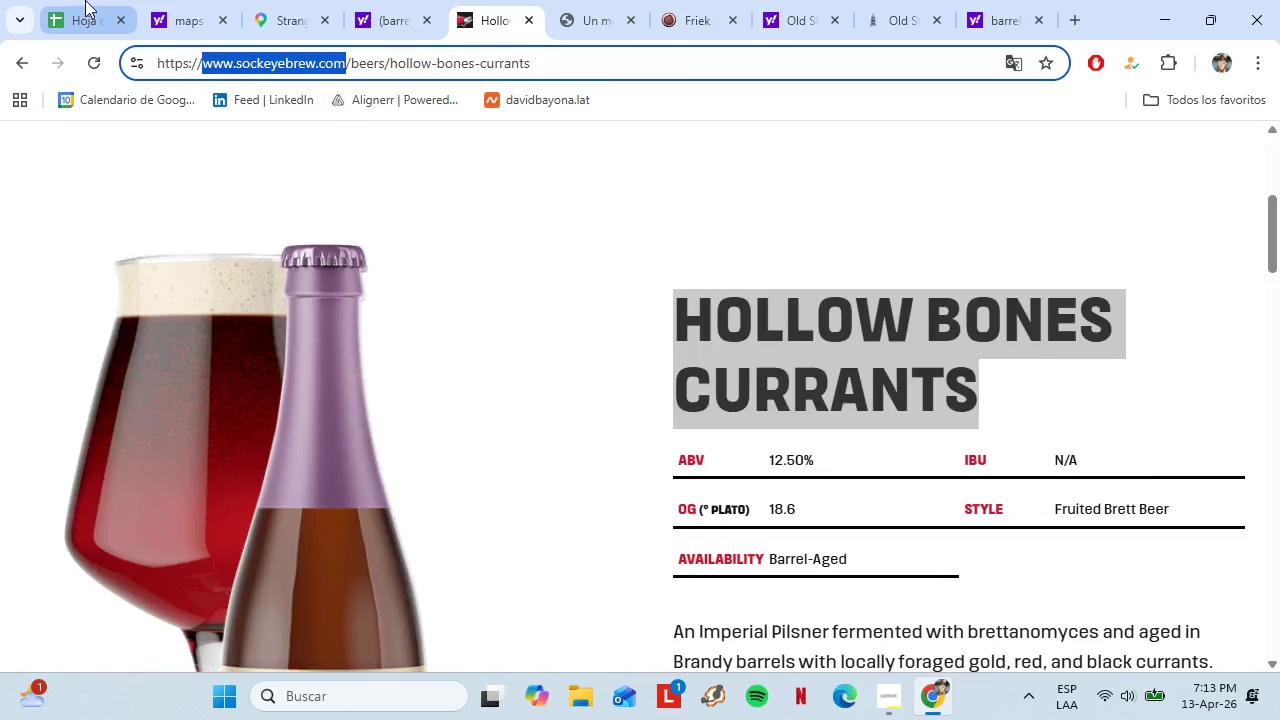 
left_click([85, 0])
 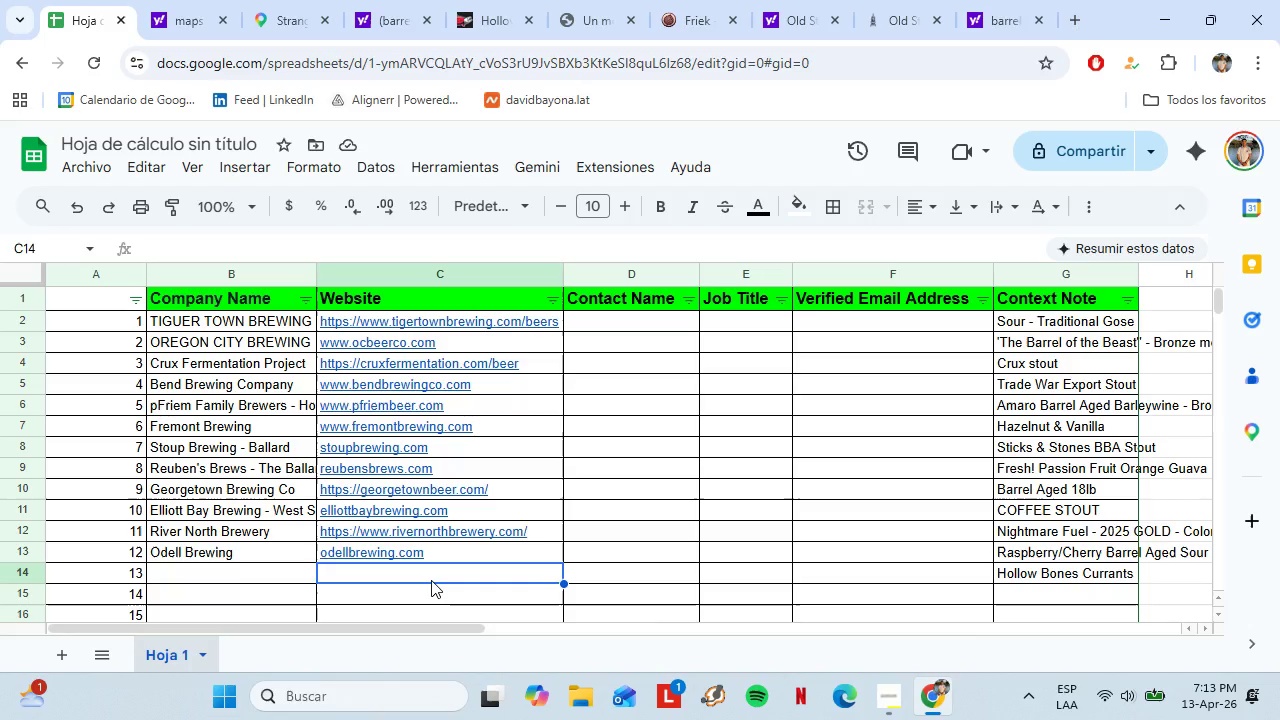 
key(Control+Shift+V)
 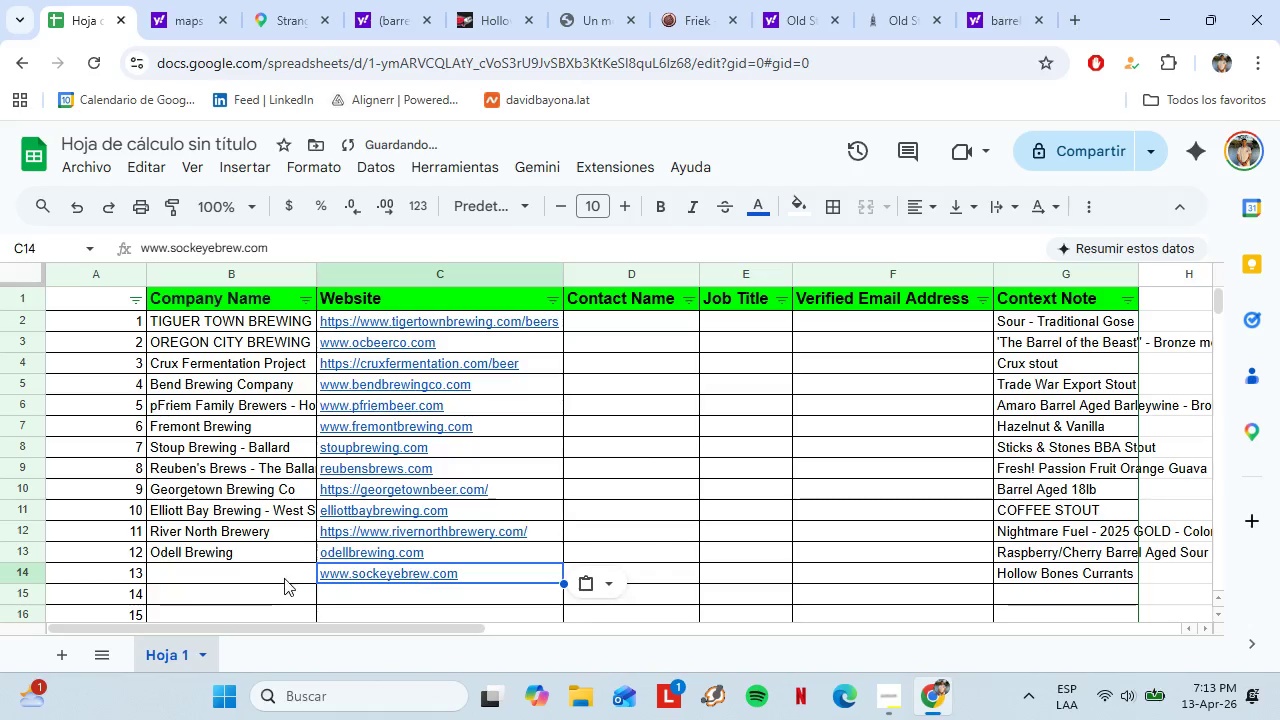 
left_click([284, 578])
 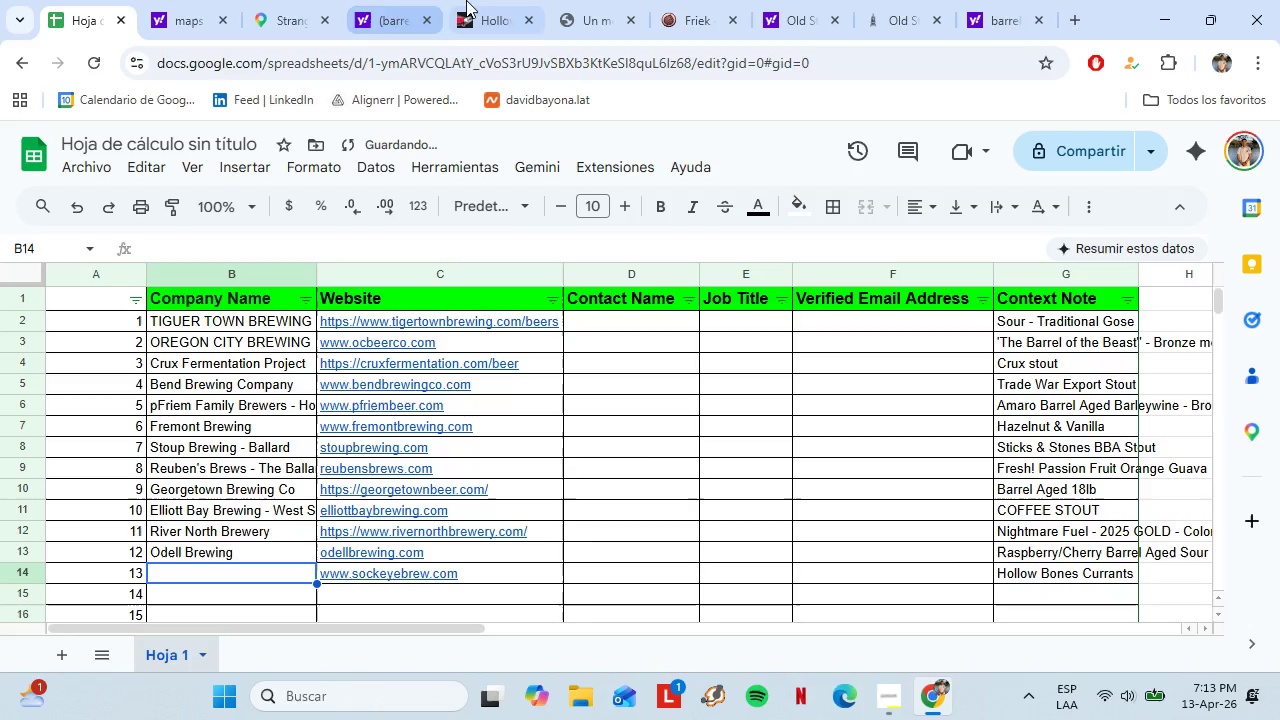 
left_click([467, 0])
 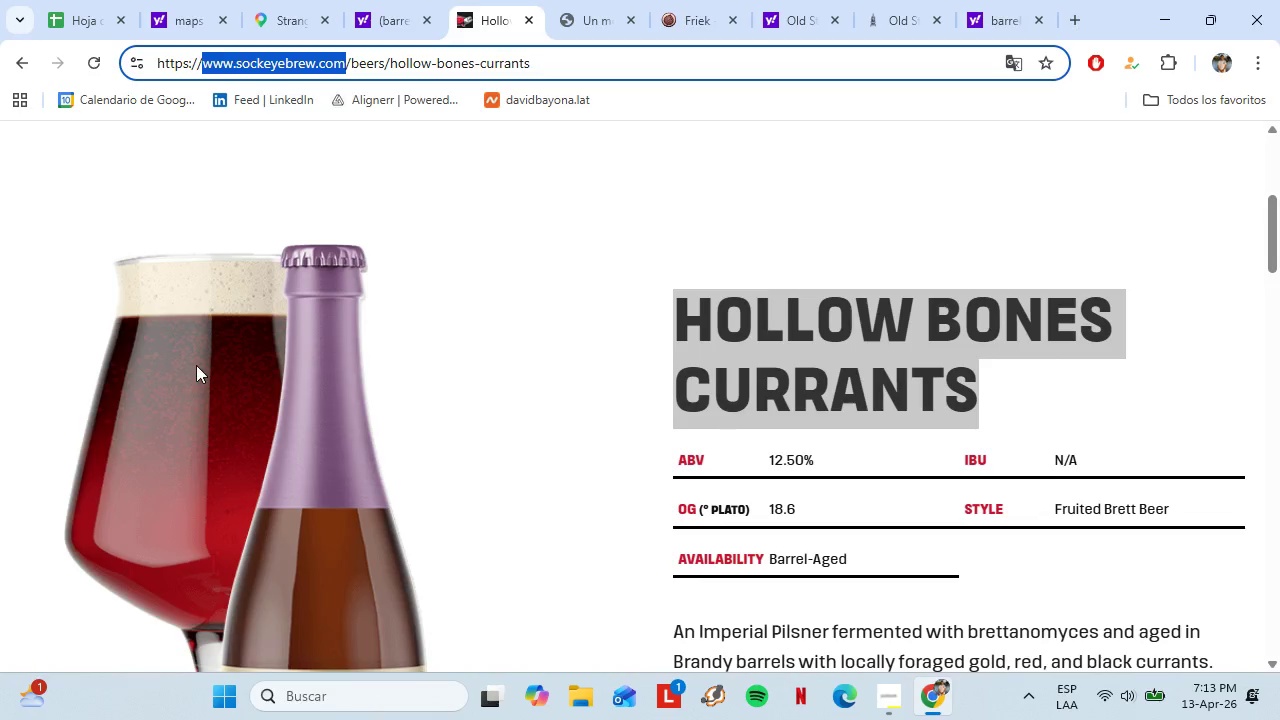 
scroll: coordinate [418, 342], scroll_direction: up, amount: 11.0
 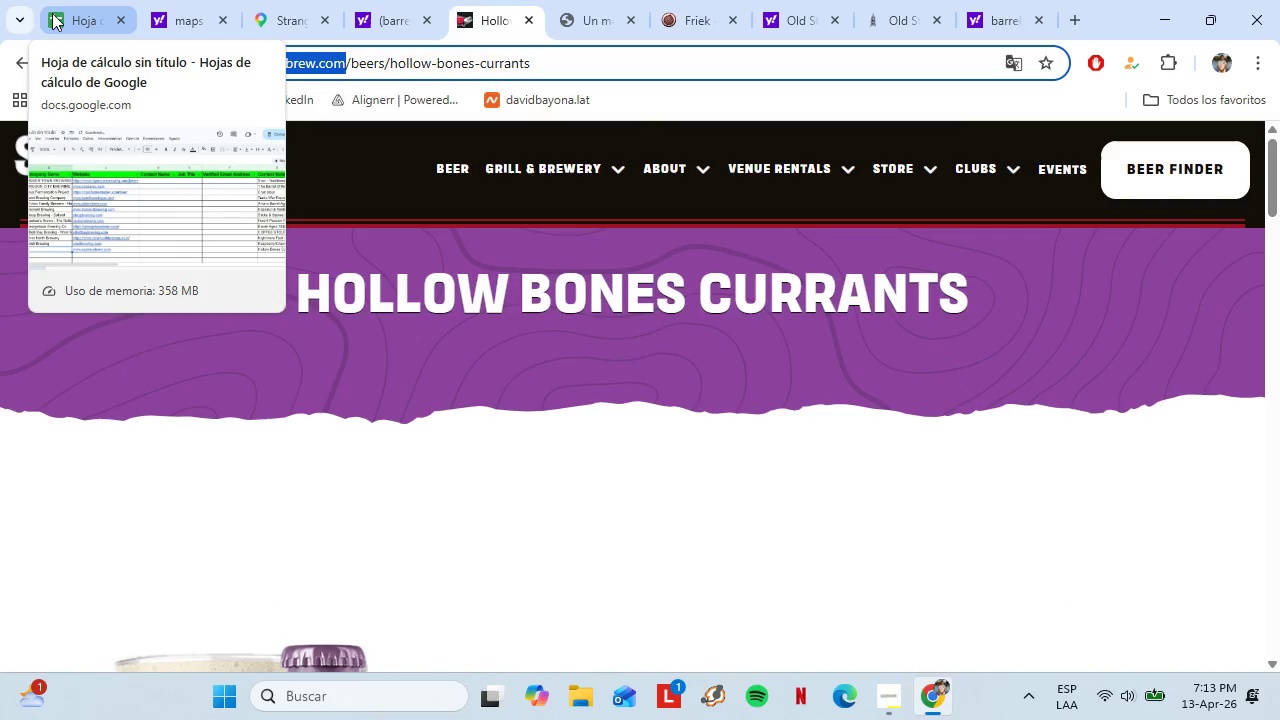 
left_click([65, 7])
 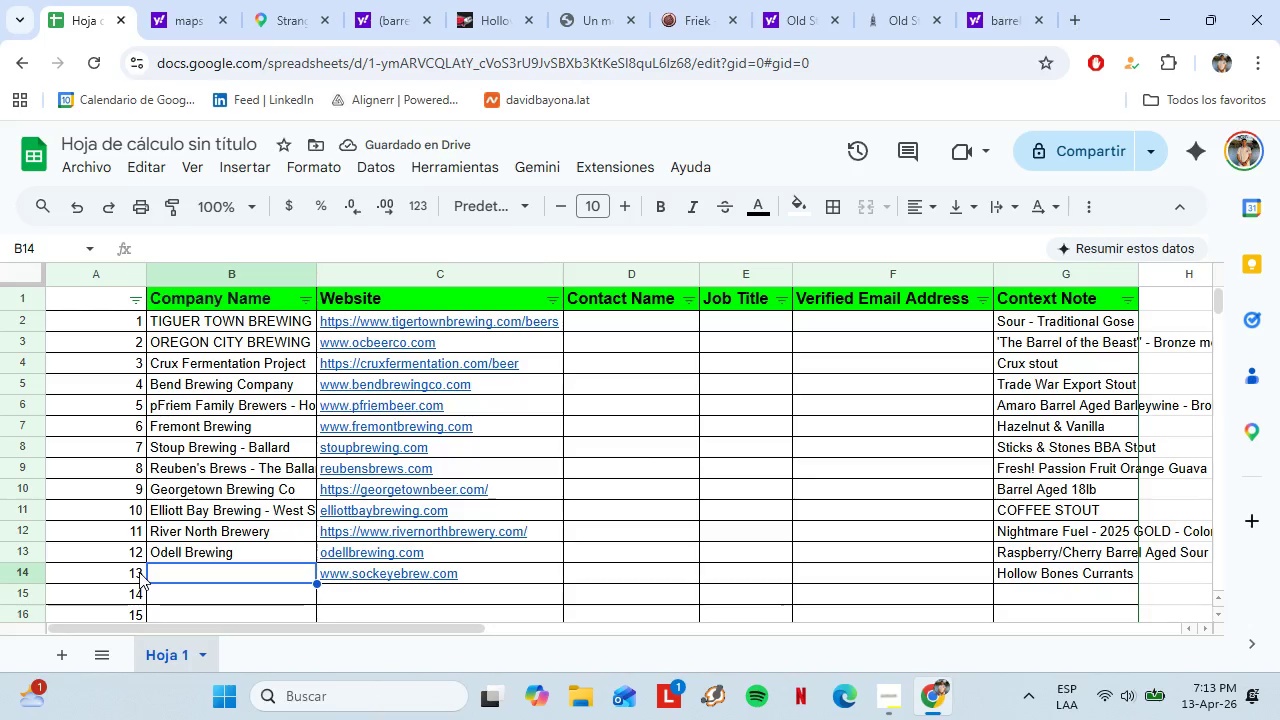 
type(Co)
key(Backspace)
key(Backspace)
key(Backspace)
type(Sockeye Brewing)
 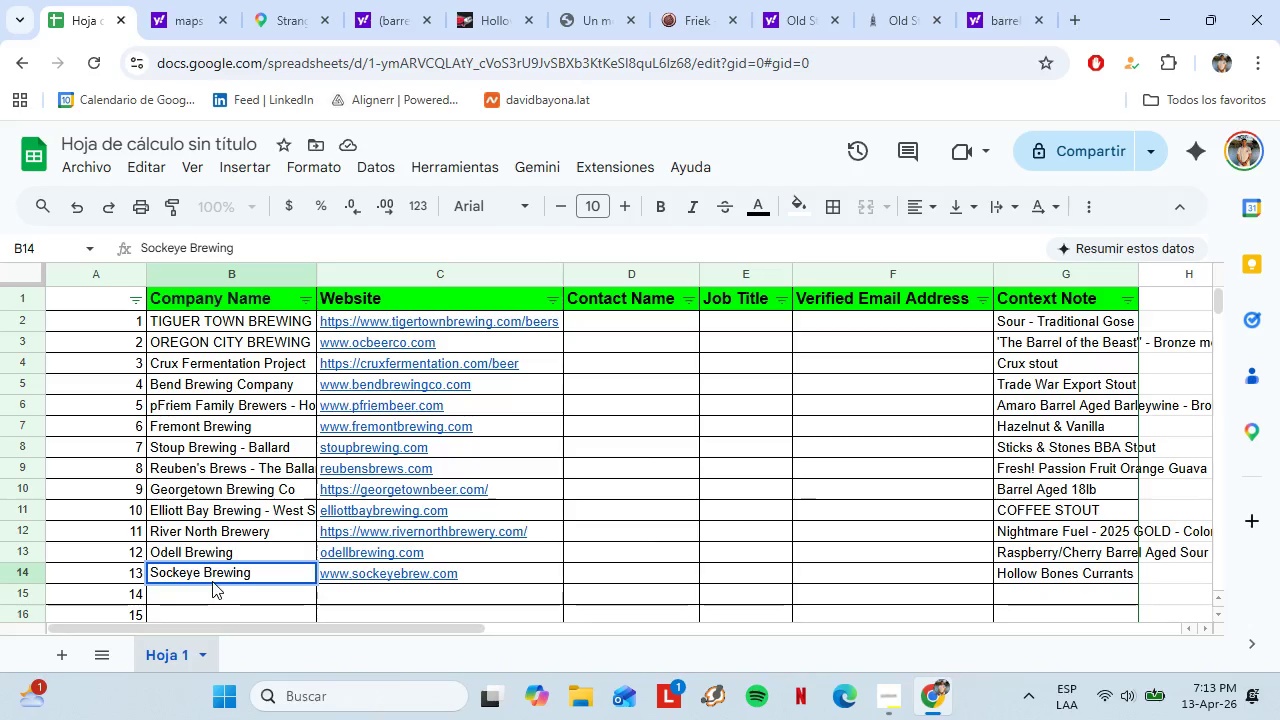 
scroll: coordinate [302, 545], scroll_direction: down, amount: 1.0
 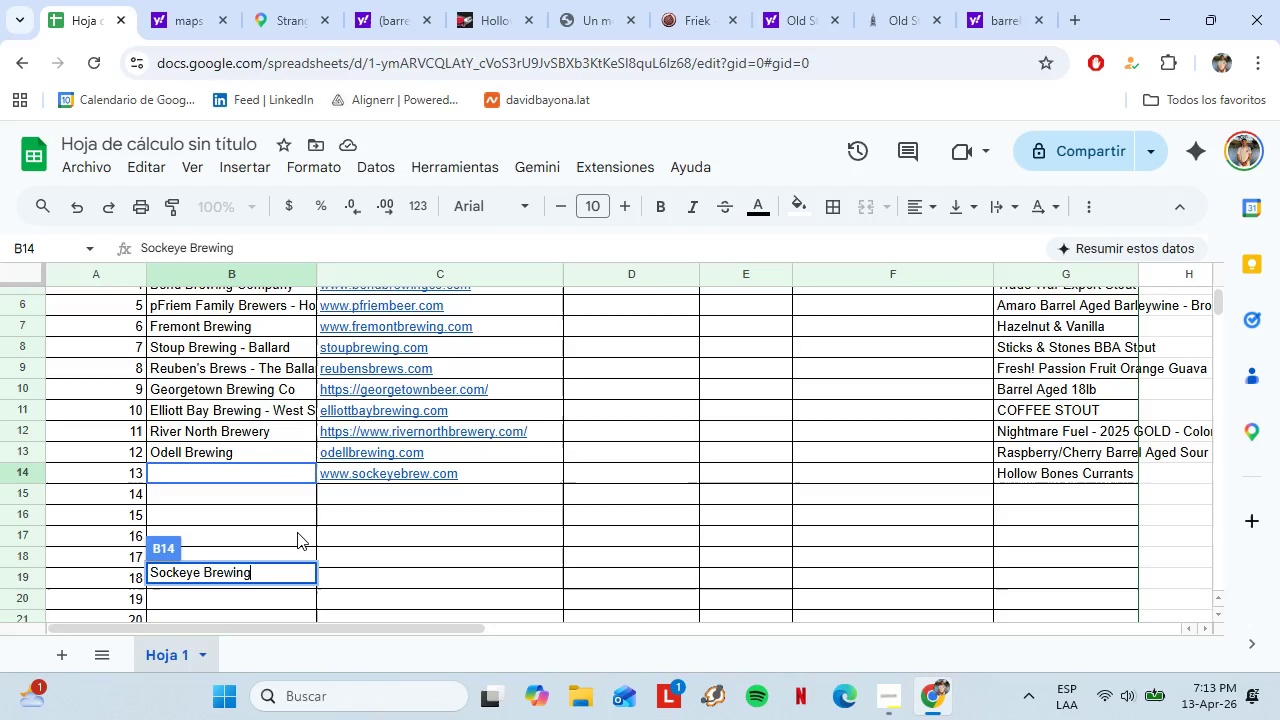 
key(Enter)
 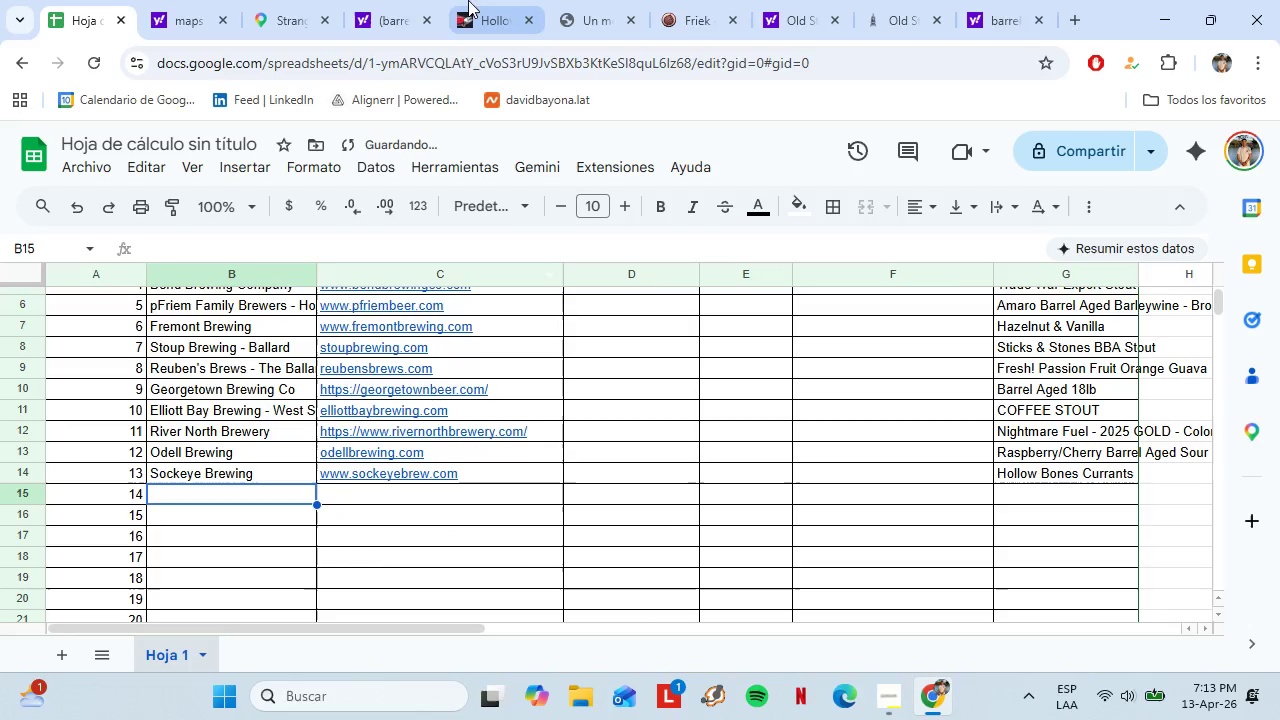 
left_click([411, 0])
 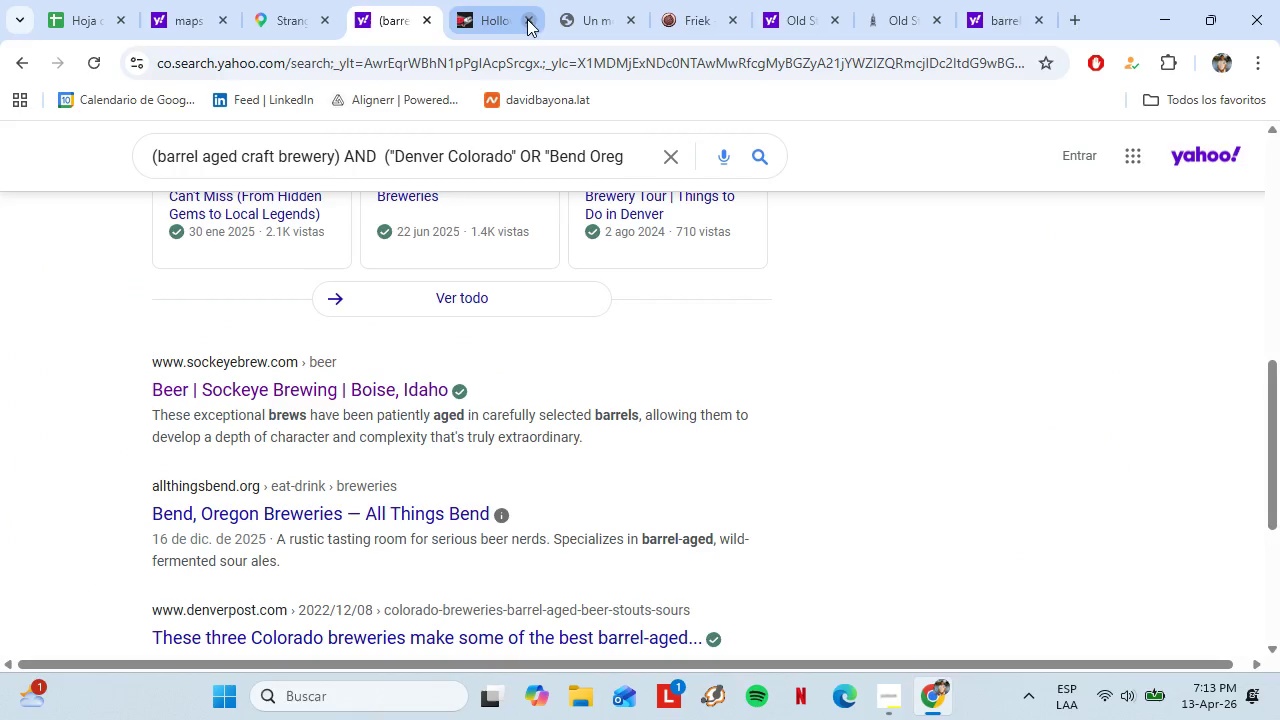 
left_click([528, 19])
 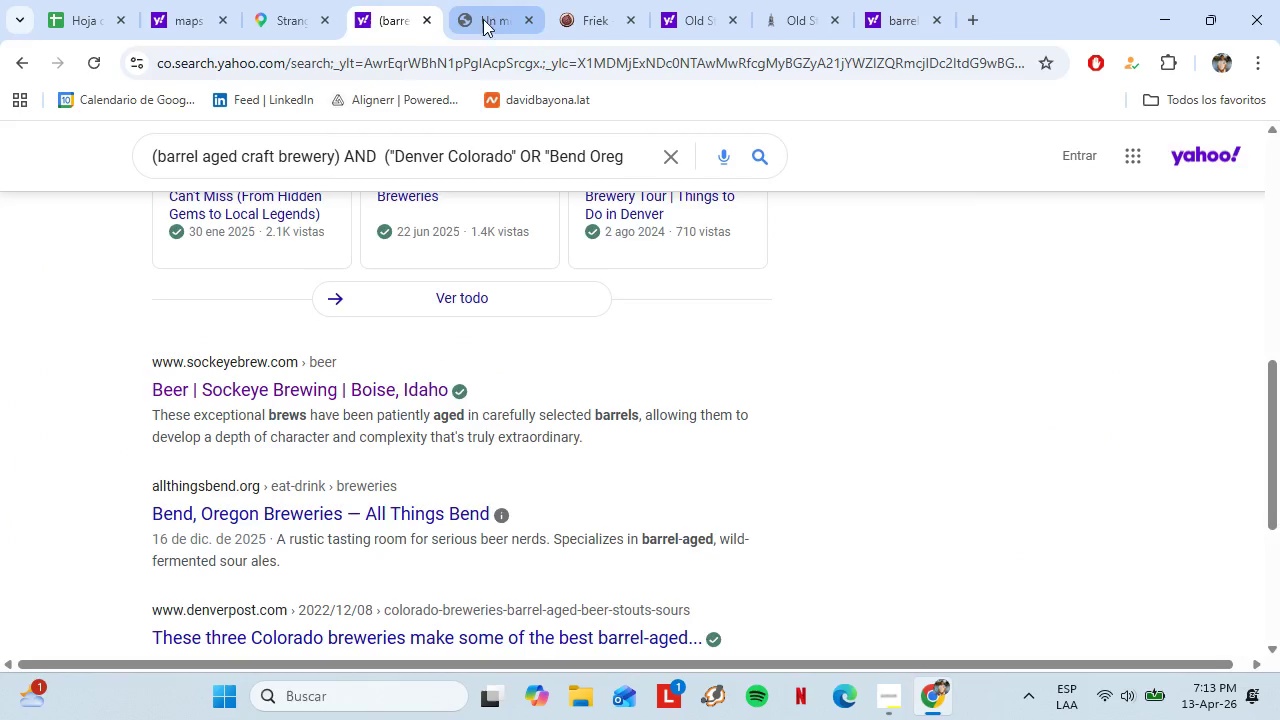 
left_click([469, 19])
 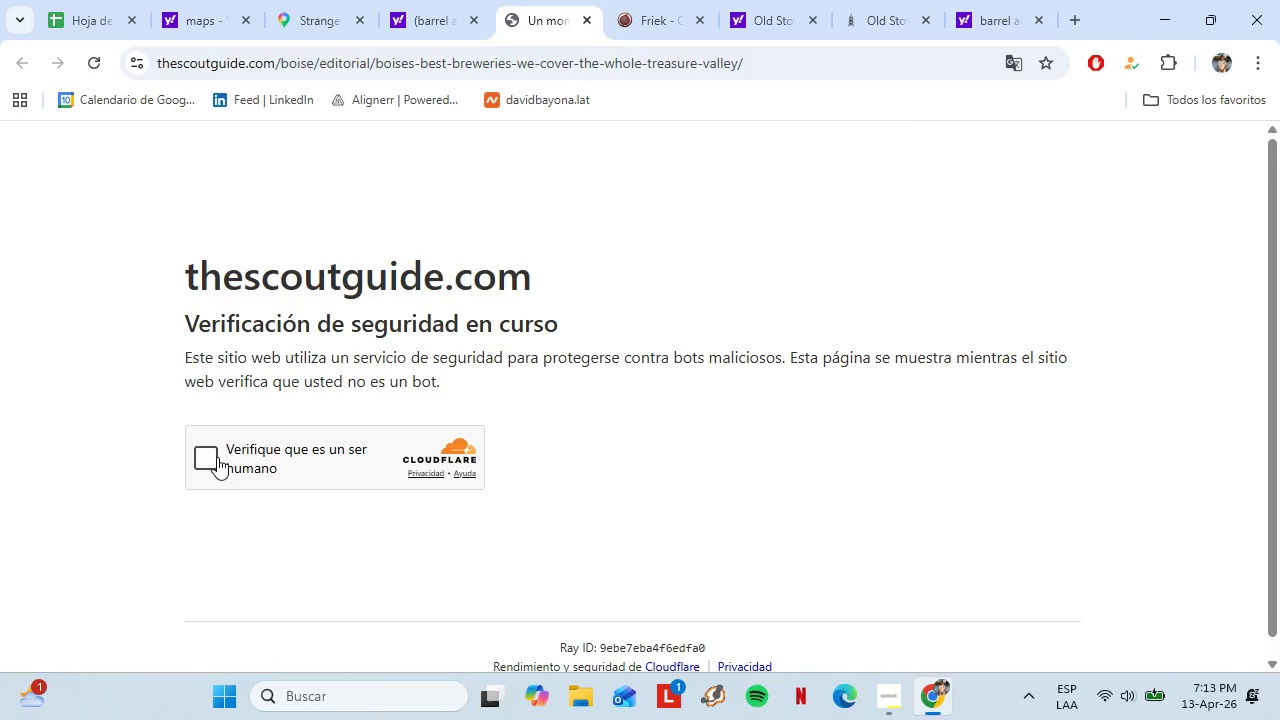 
left_click([216, 459])
 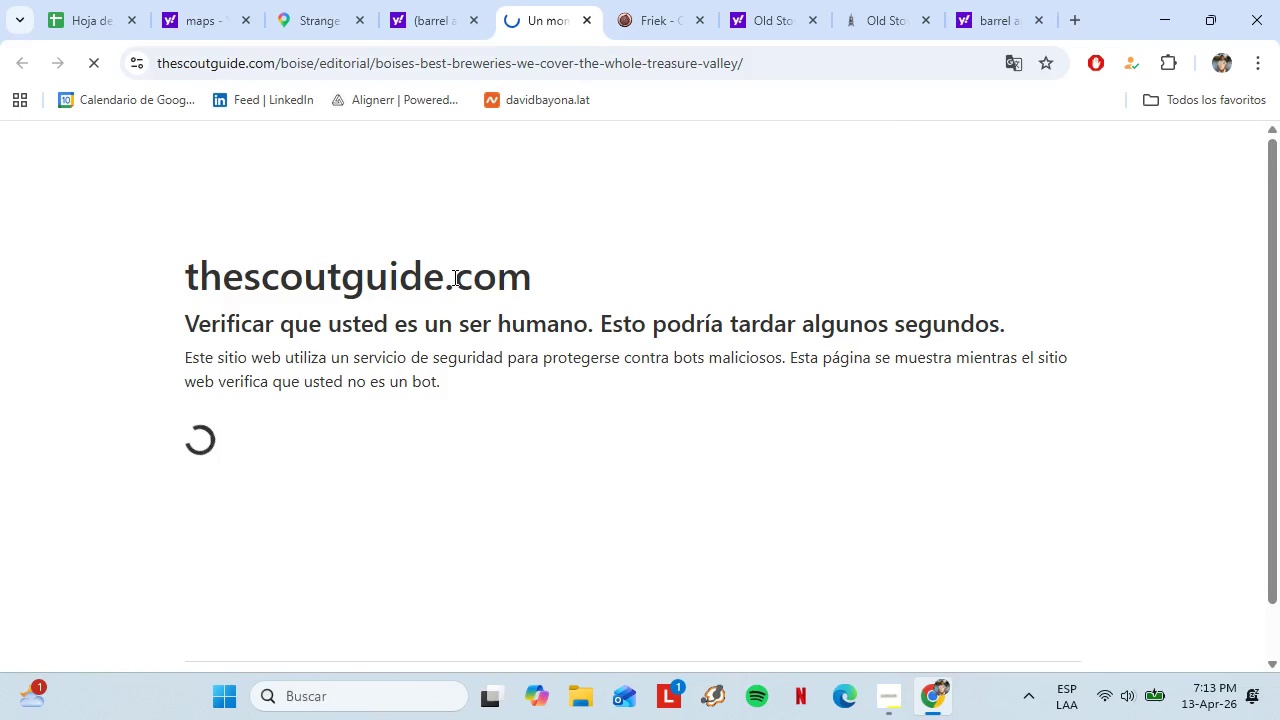 
wait(5.36)
 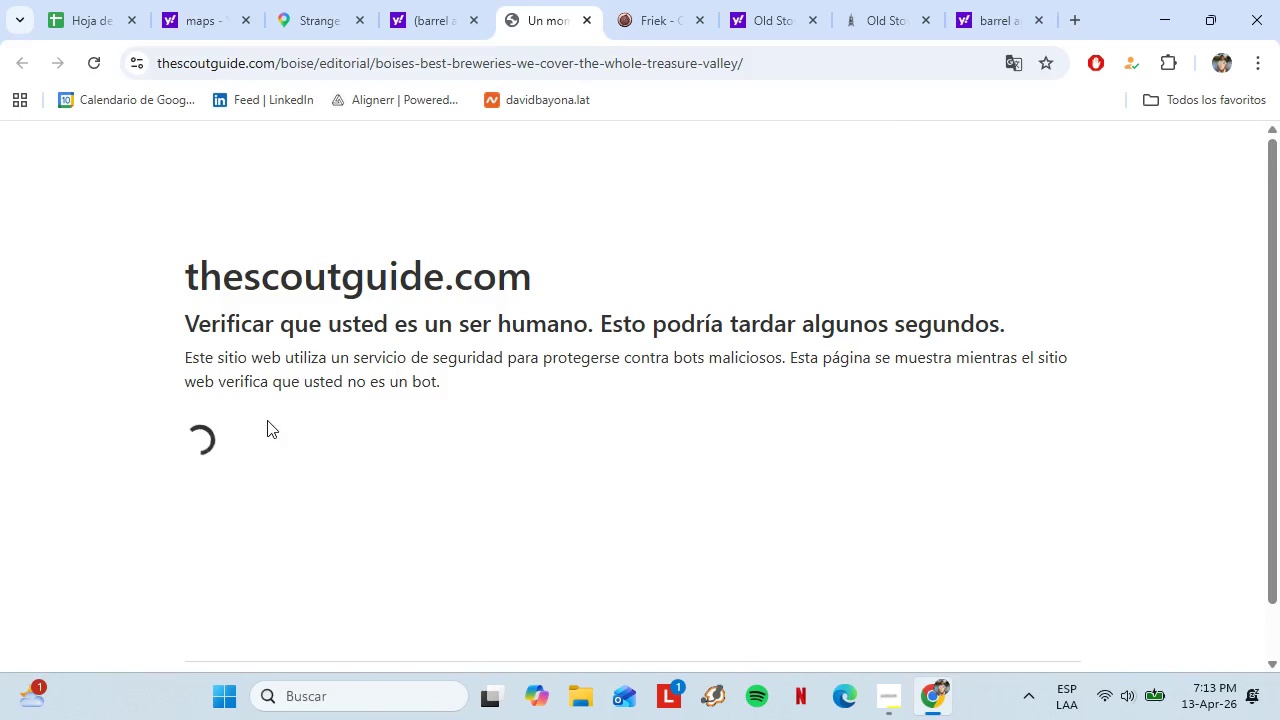 
mouse_move([498, 318])
 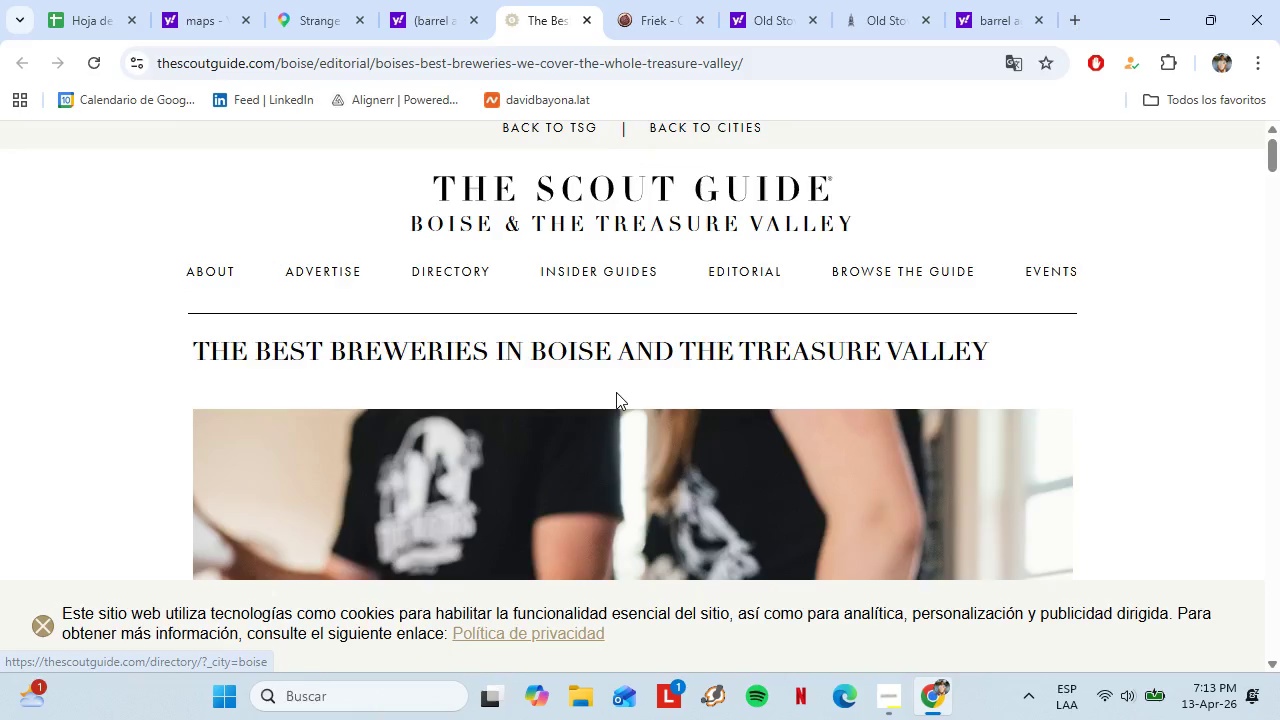 
scroll: coordinate [656, 455], scroll_direction: down, amount: 10.0
 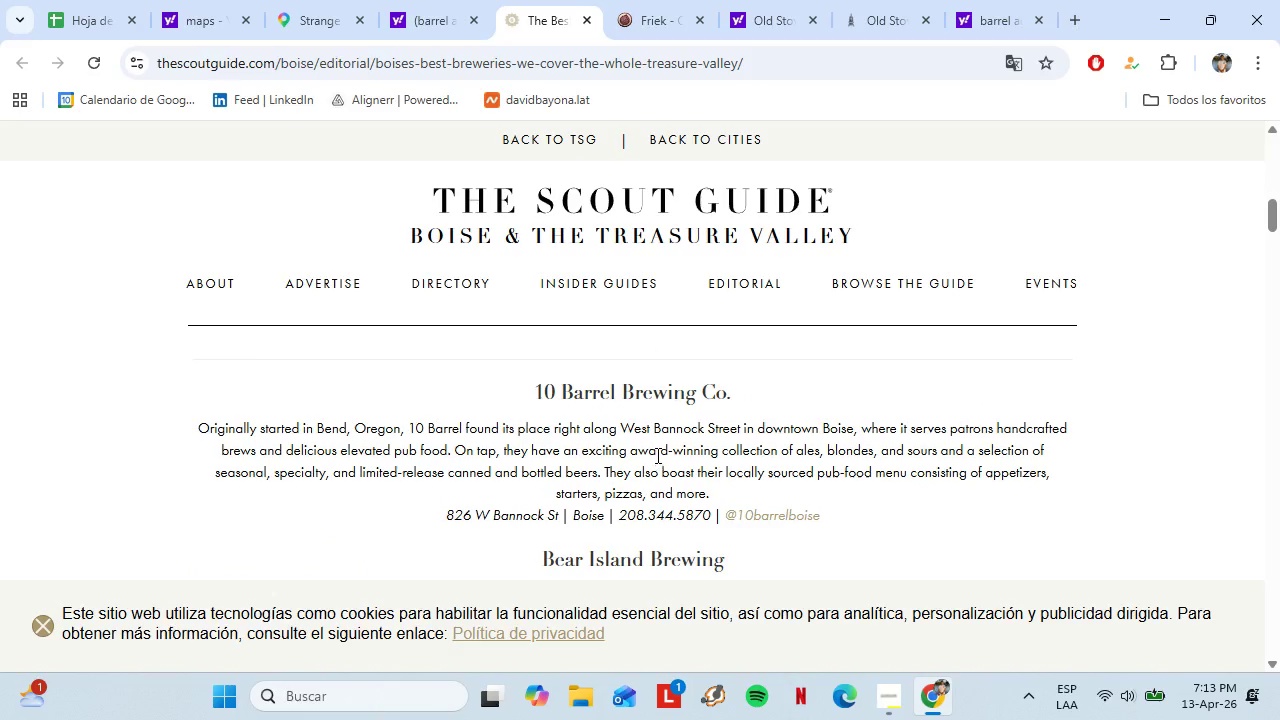 
scroll: coordinate [656, 455], scroll_direction: up, amount: 1.0
 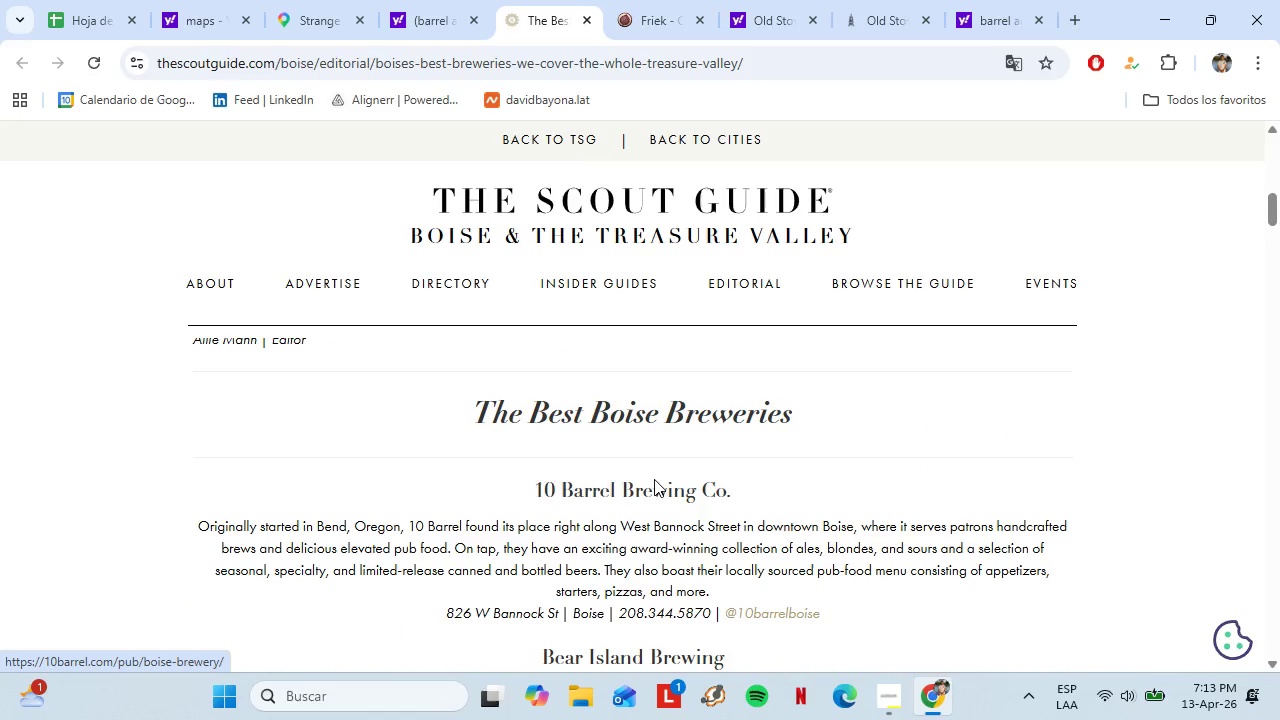 
scroll: coordinate [603, 508], scroll_direction: down, amount: 2.0
 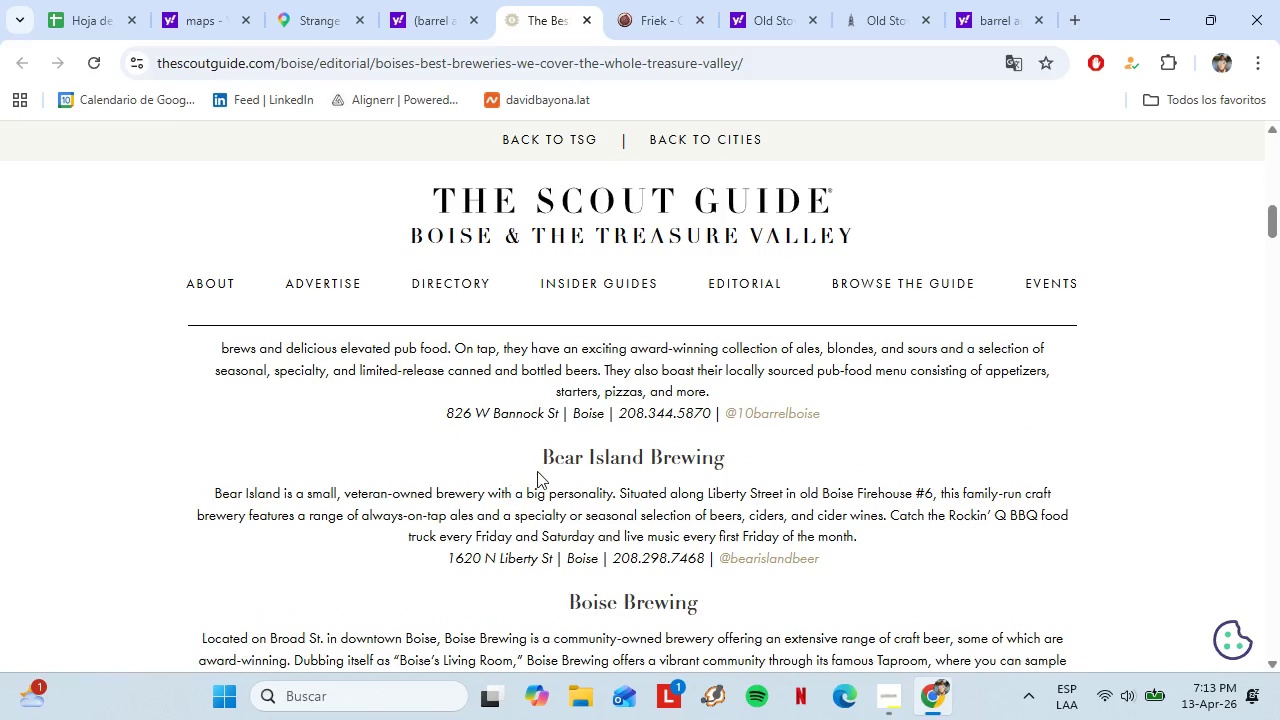 
scroll: coordinate [537, 470], scroll_direction: up, amount: 1.0
 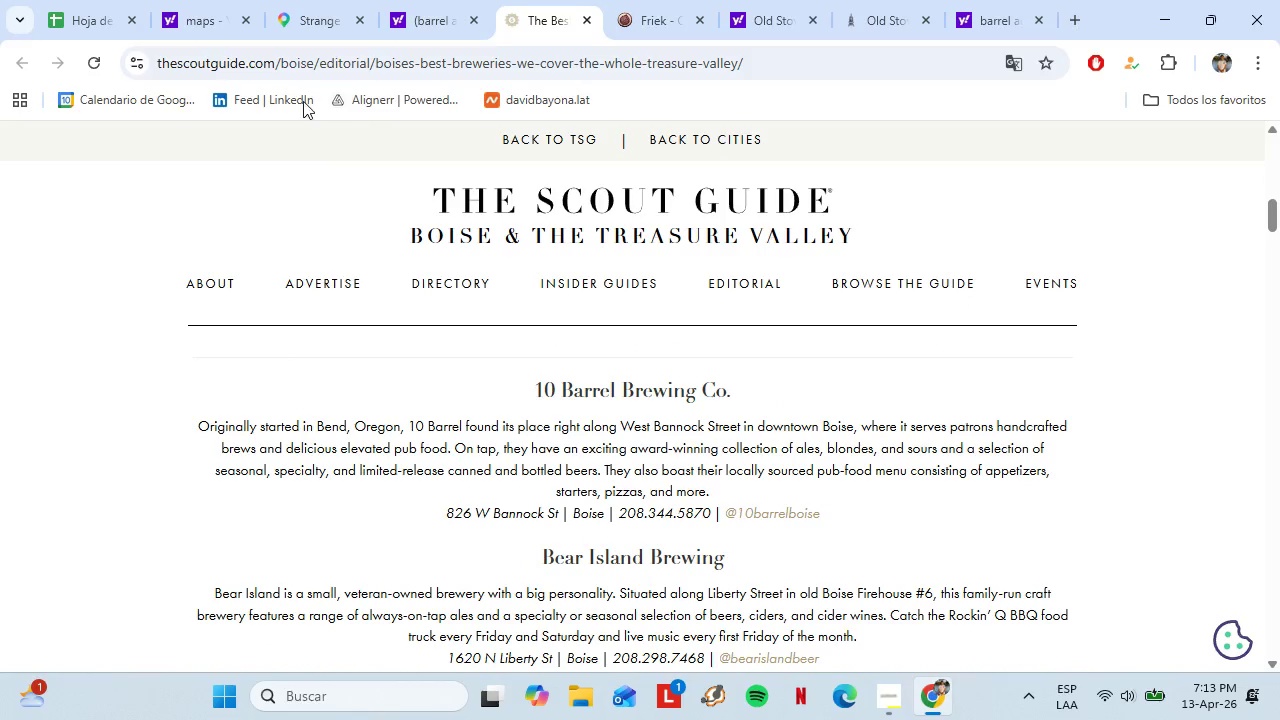 
left_click([89, 9])
 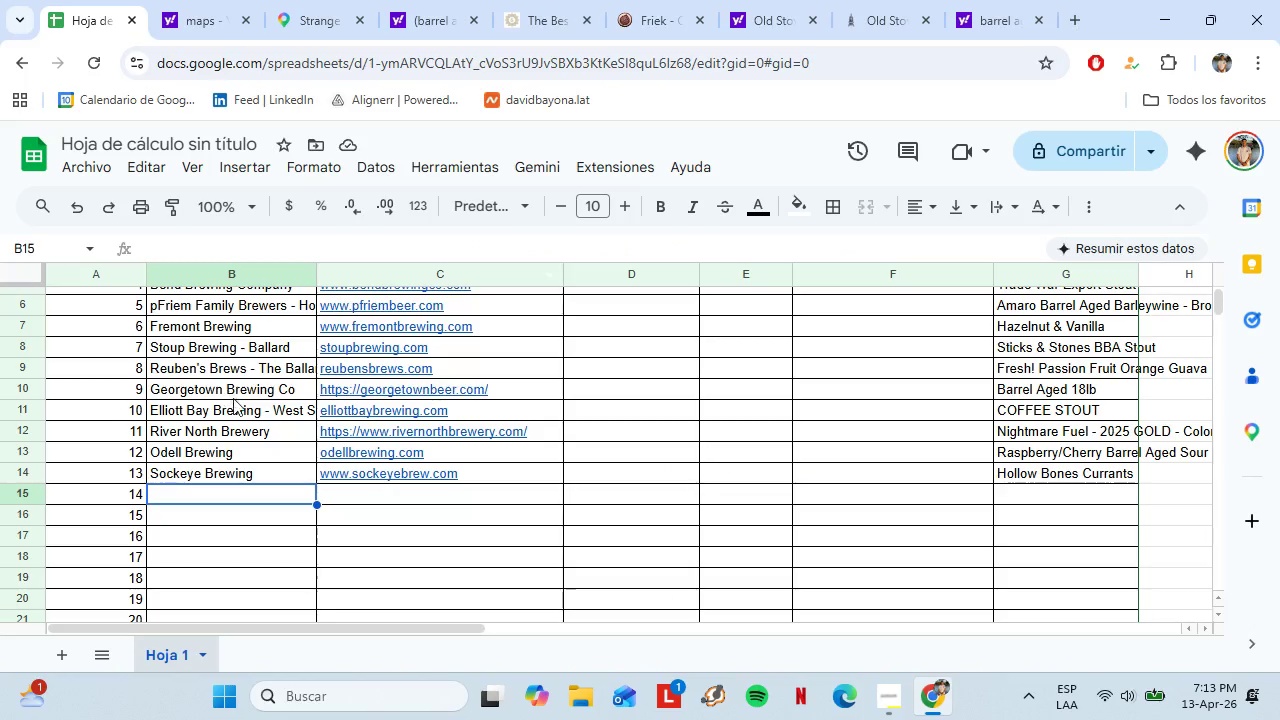 
scroll: coordinate [238, 405], scroll_direction: up, amount: 2.0
 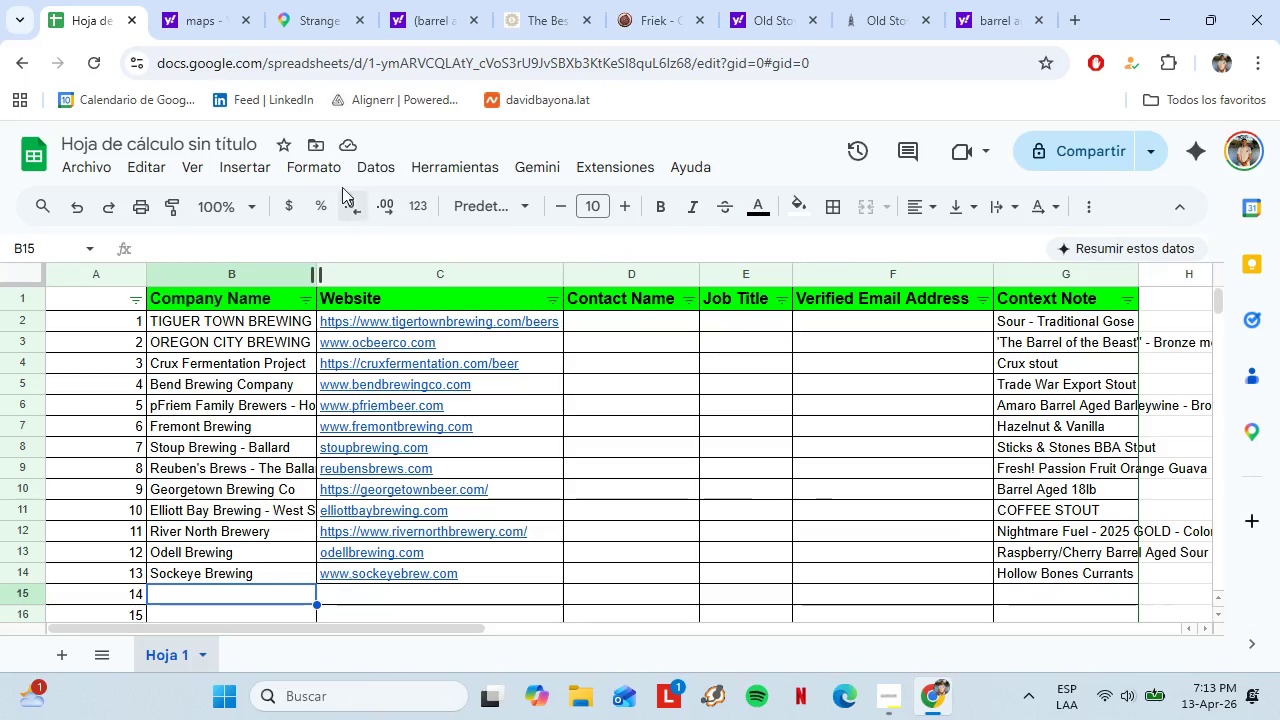 
left_click([330, 0])
 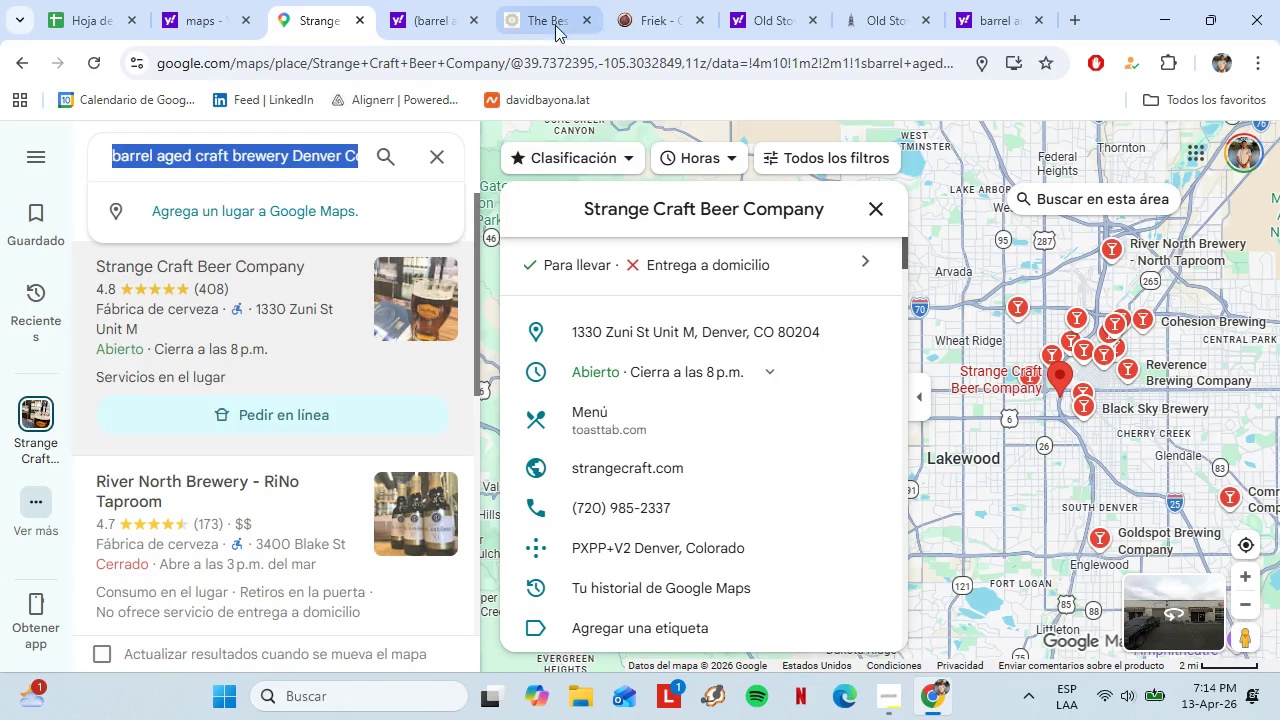 
left_click([533, 15])
 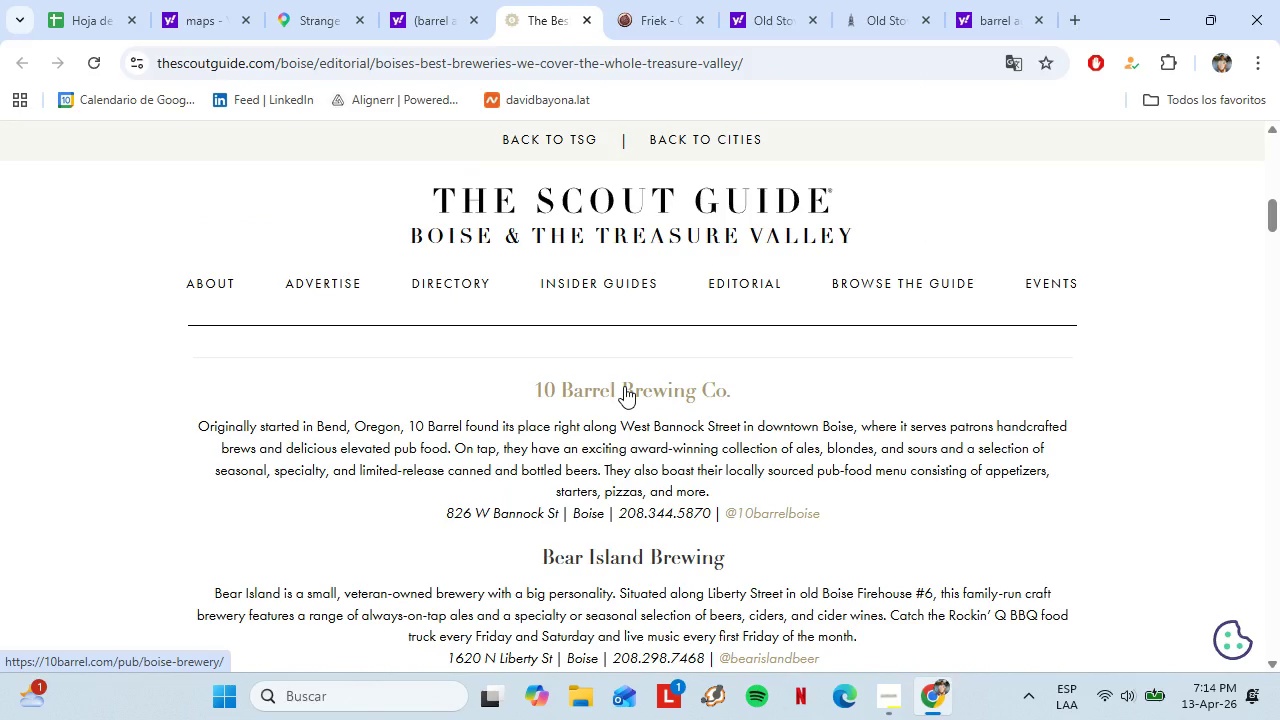 
wait(11.88)
 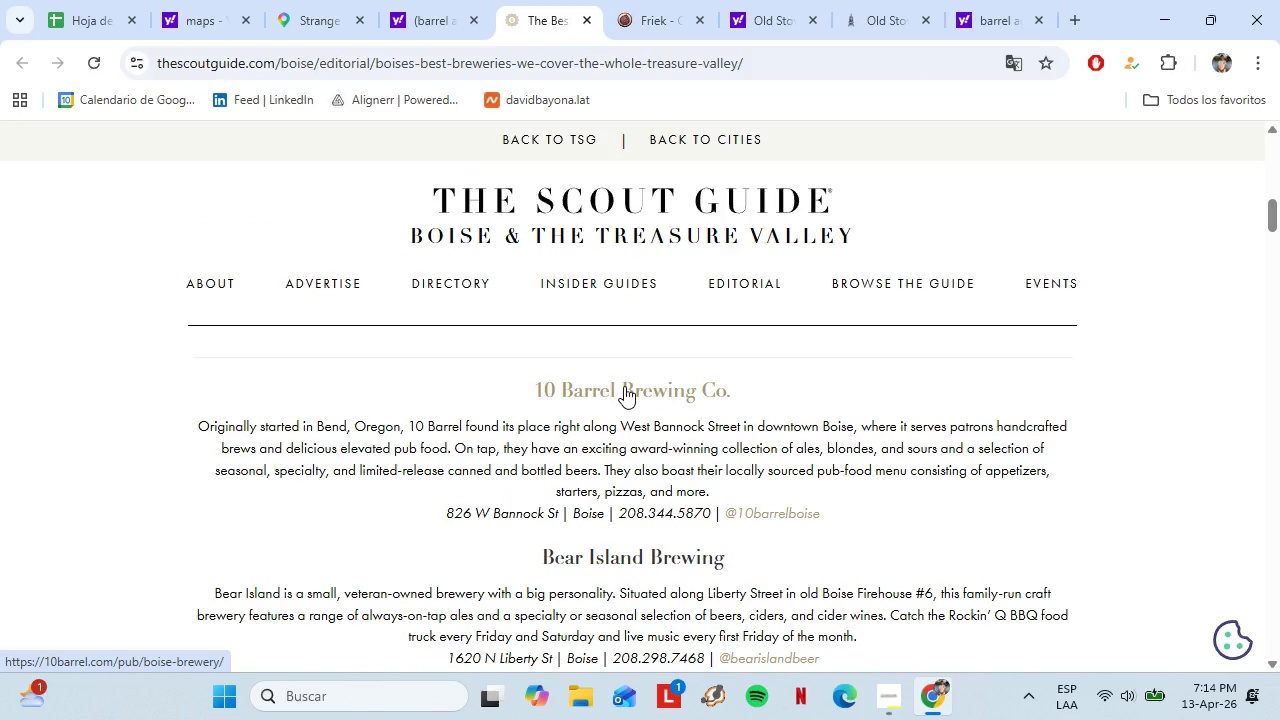 
left_click([627, 396])
 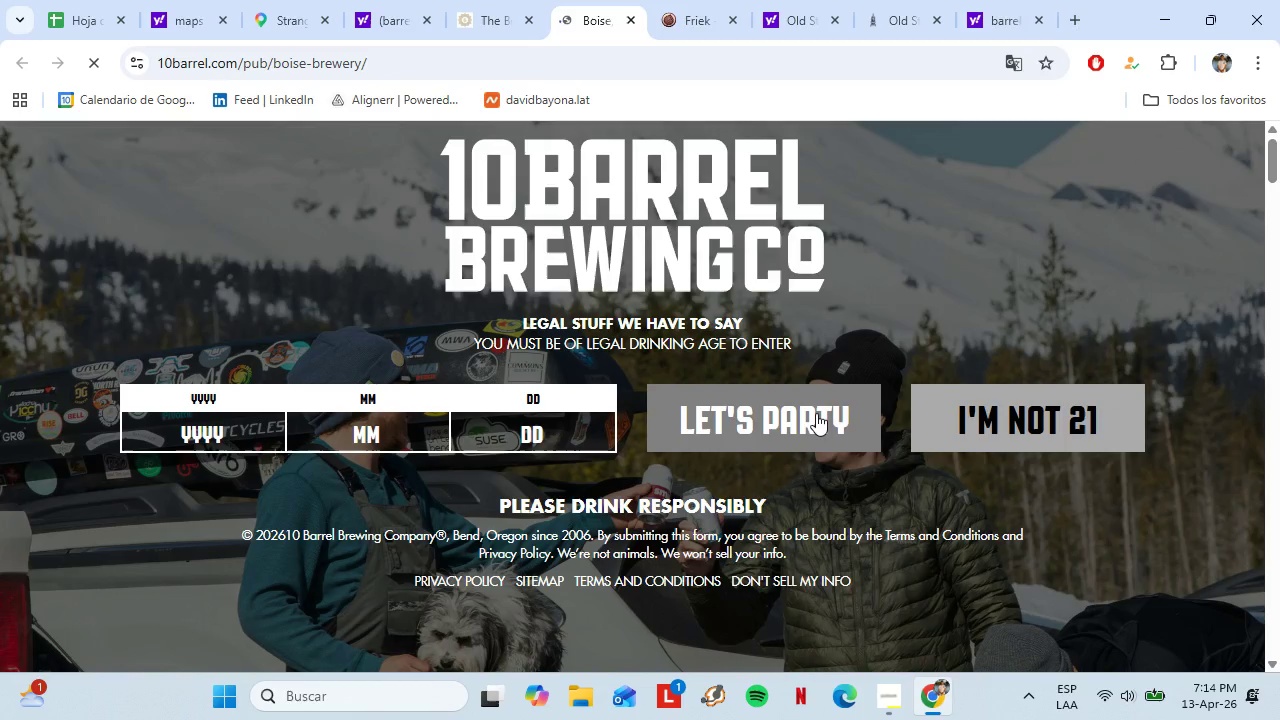 
wait(5.47)
 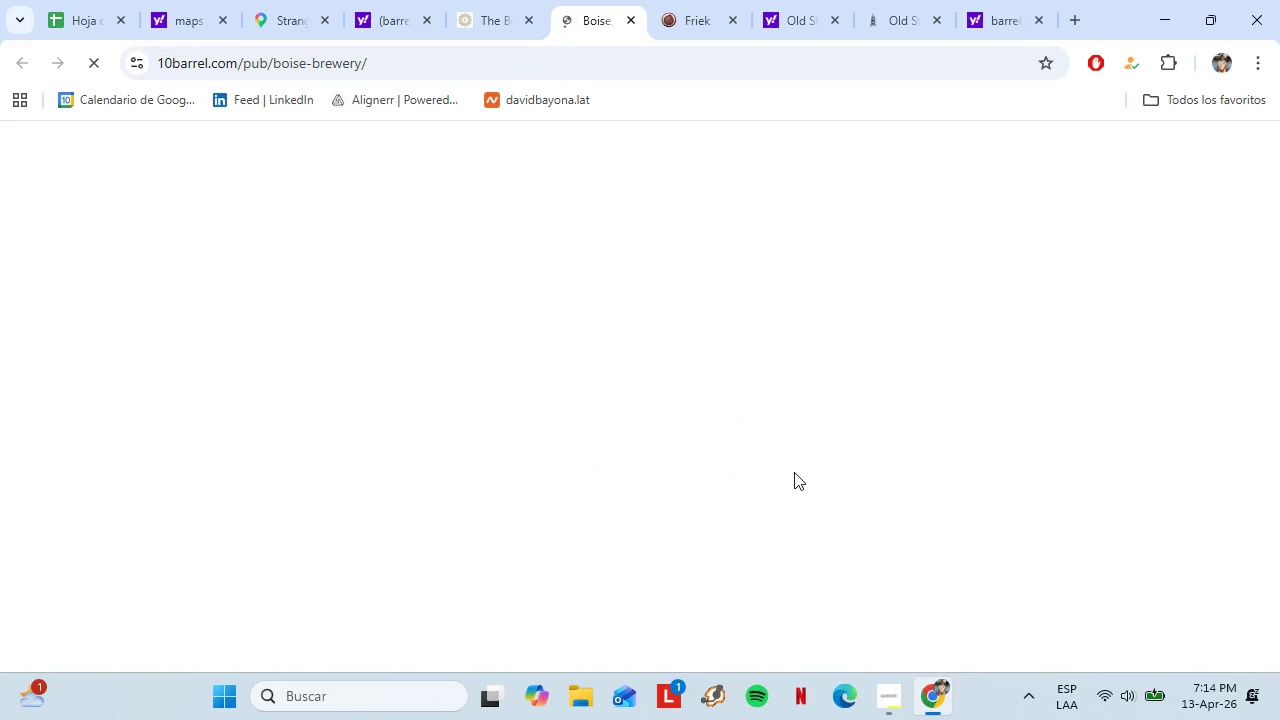 
left_click([749, 403])
 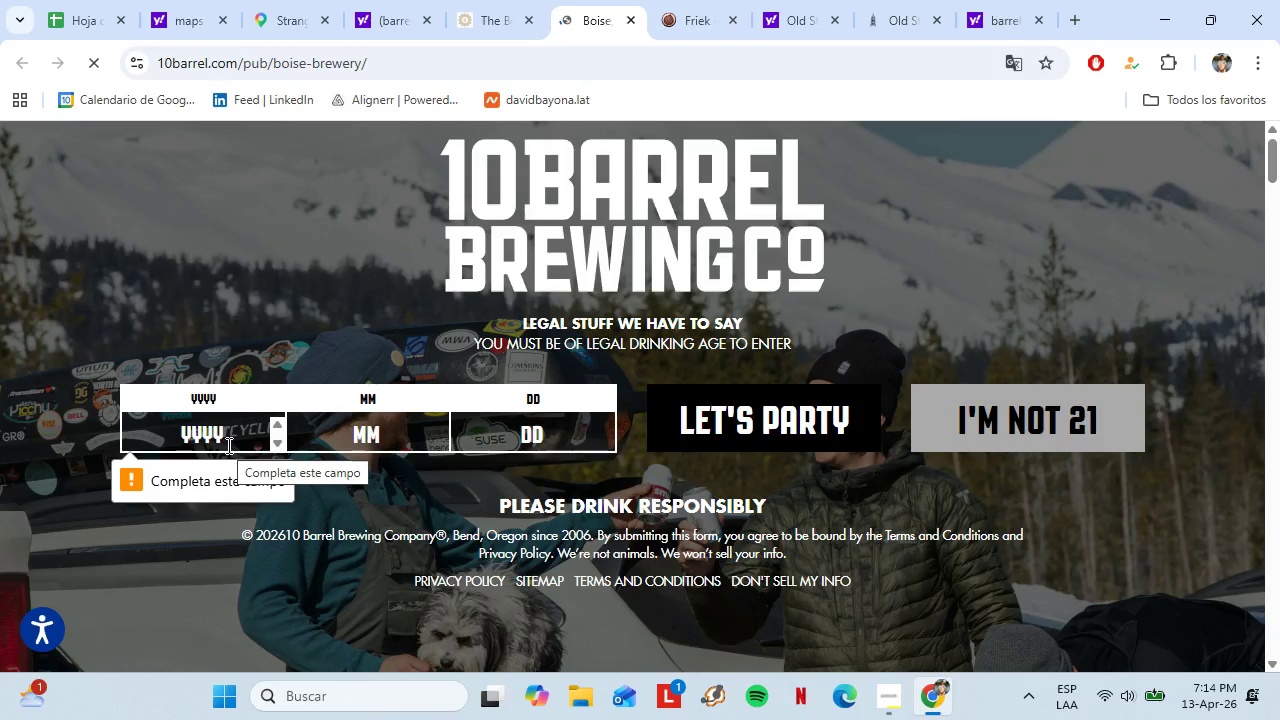 
type(2000)
 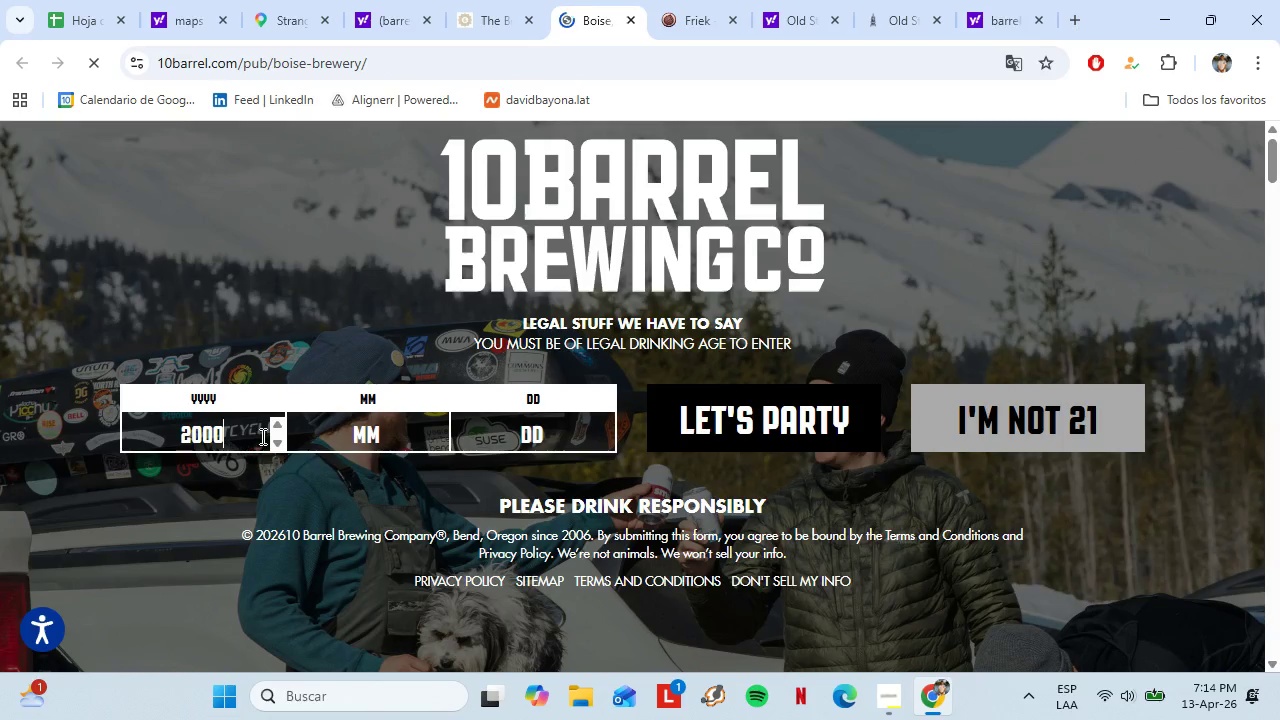 
left_click([316, 421])
 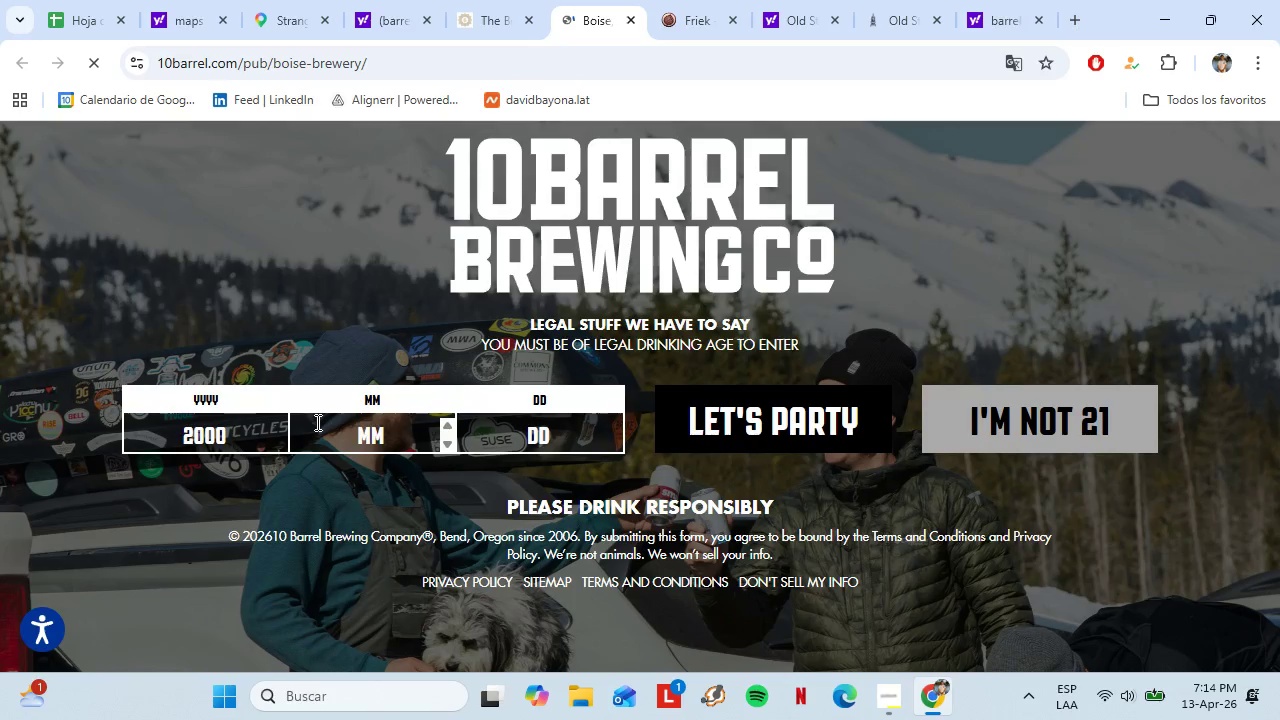 
key(1)
 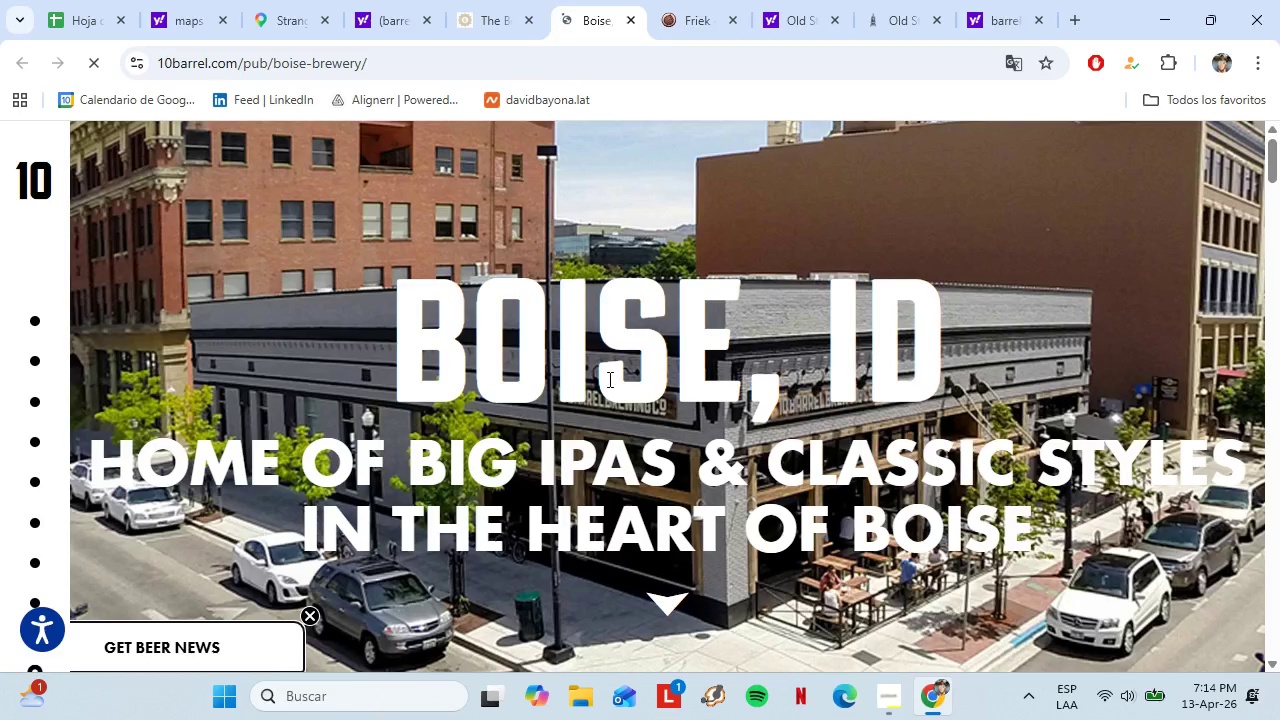 
scroll: coordinate [585, 393], scroll_direction: down, amount: 5.0
 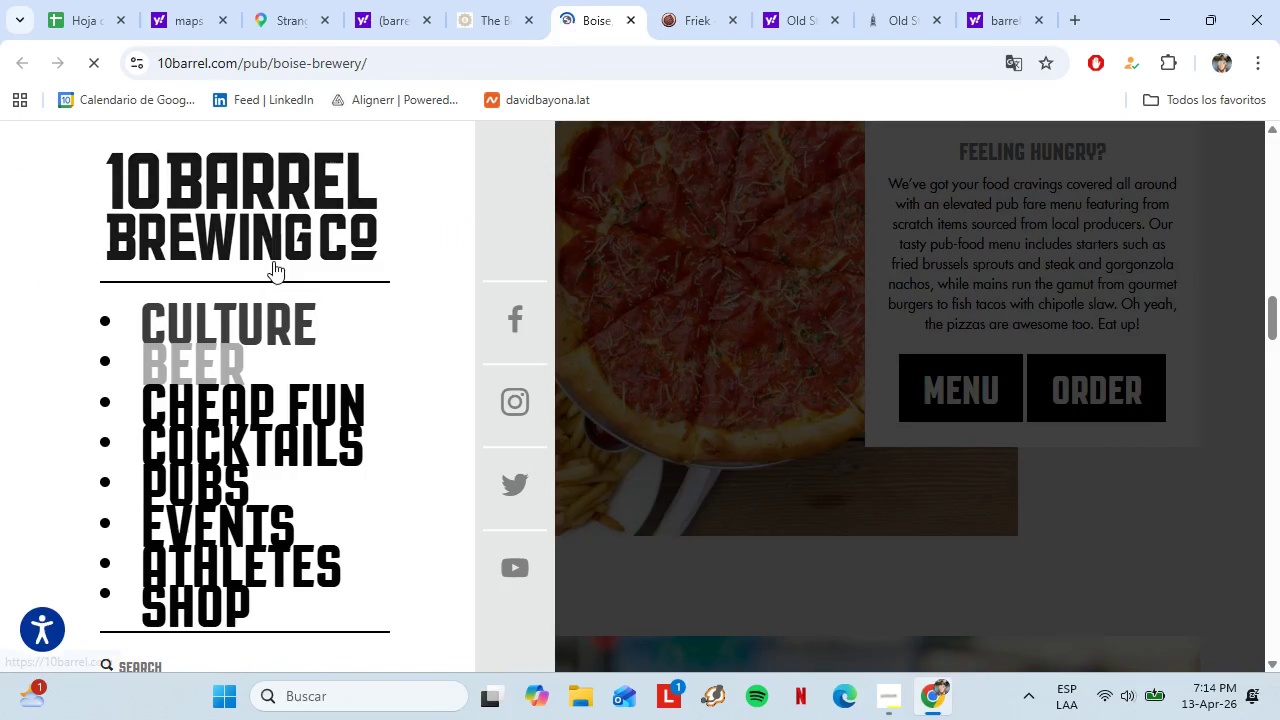 
left_click([214, 364])
 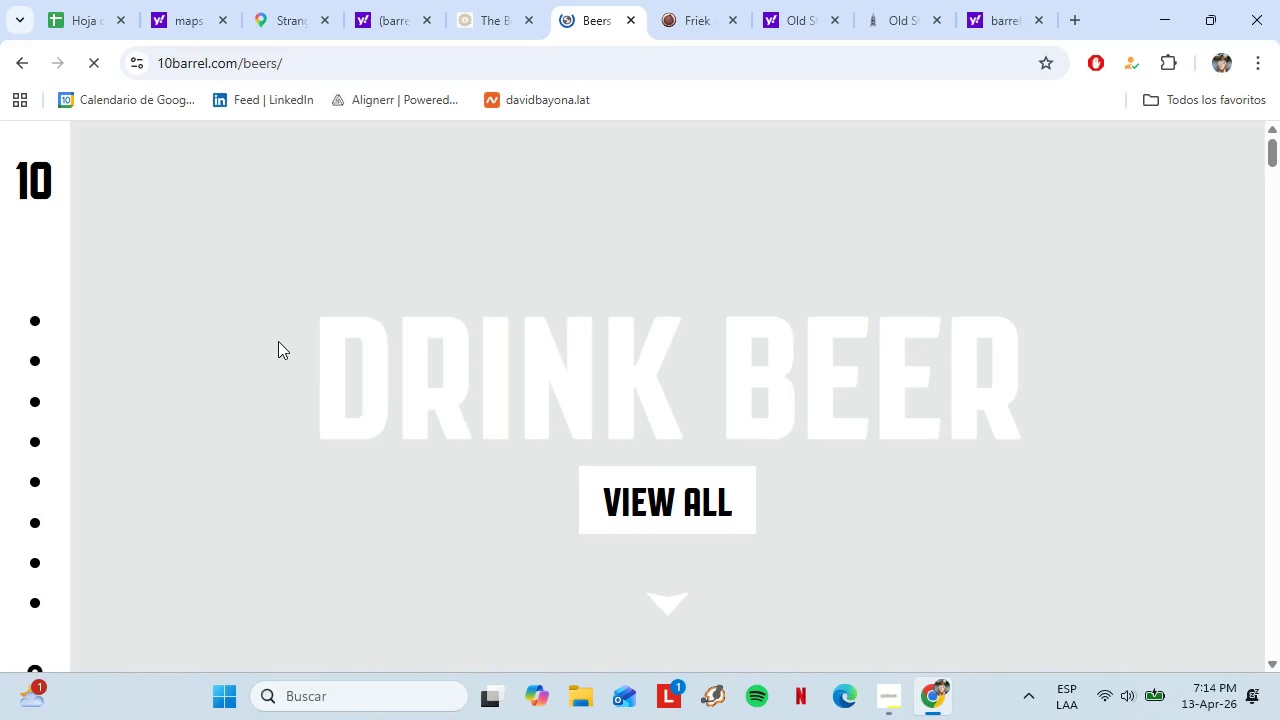 
scroll: coordinate [646, 476], scroll_direction: down, amount: 15.0
 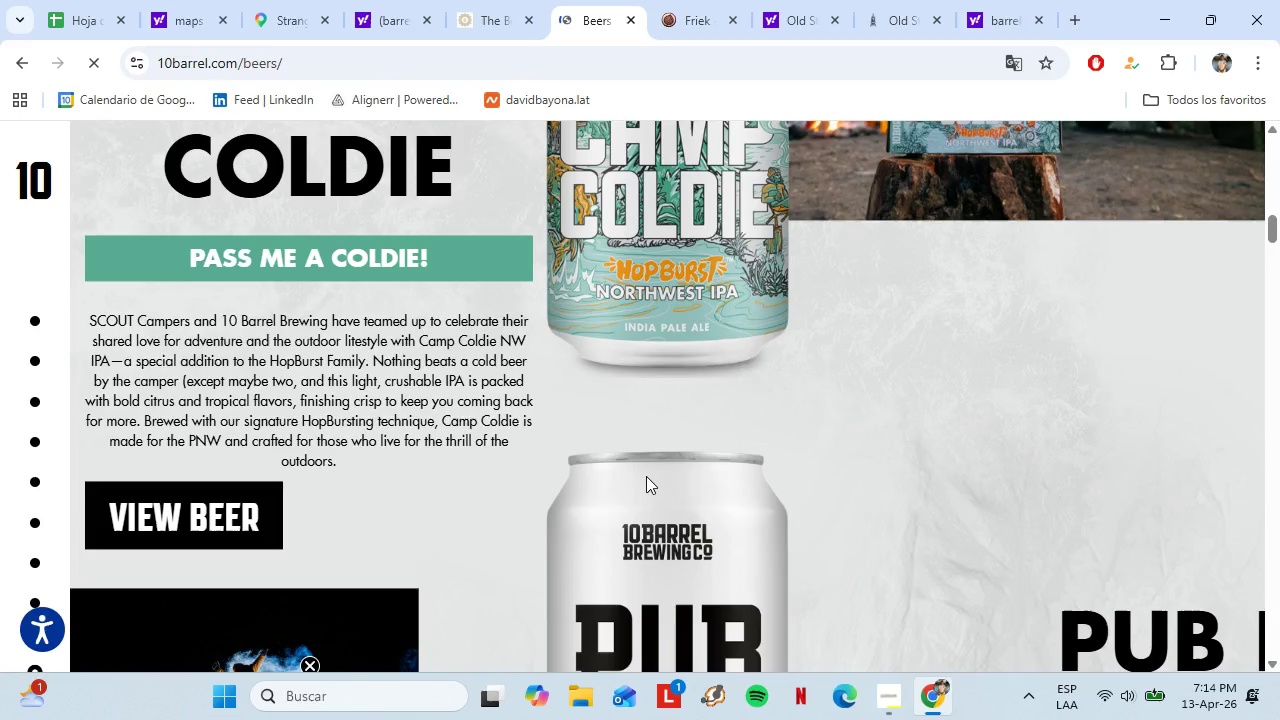 
scroll: coordinate [646, 476], scroll_direction: up, amount: 3.0
 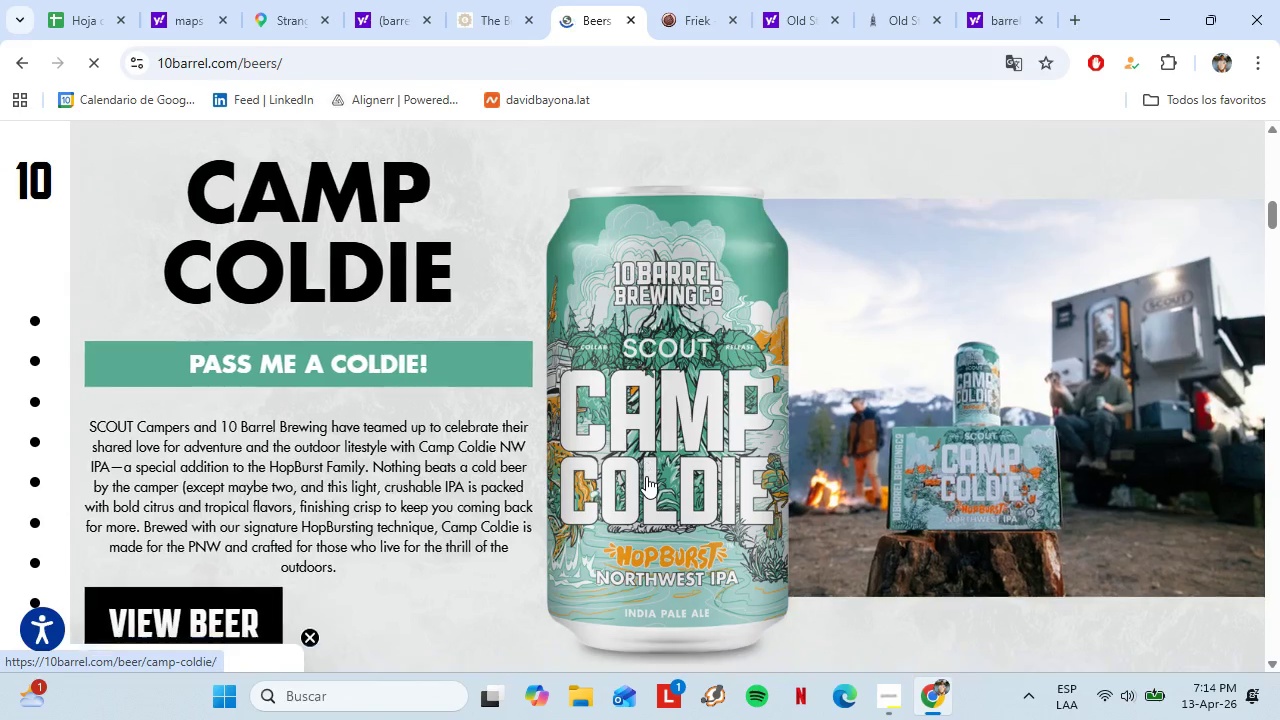 
scroll: coordinate [646, 476], scroll_direction: down, amount: 12.0
 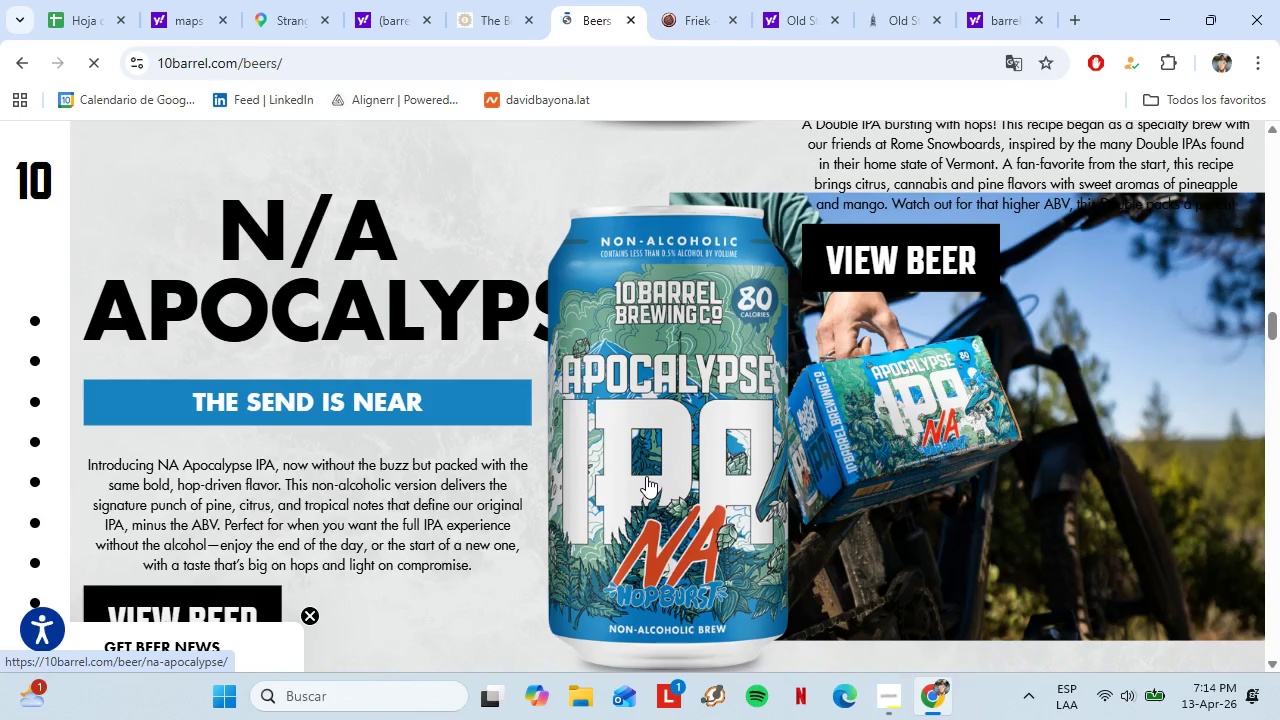 
left_click([661, 500])
 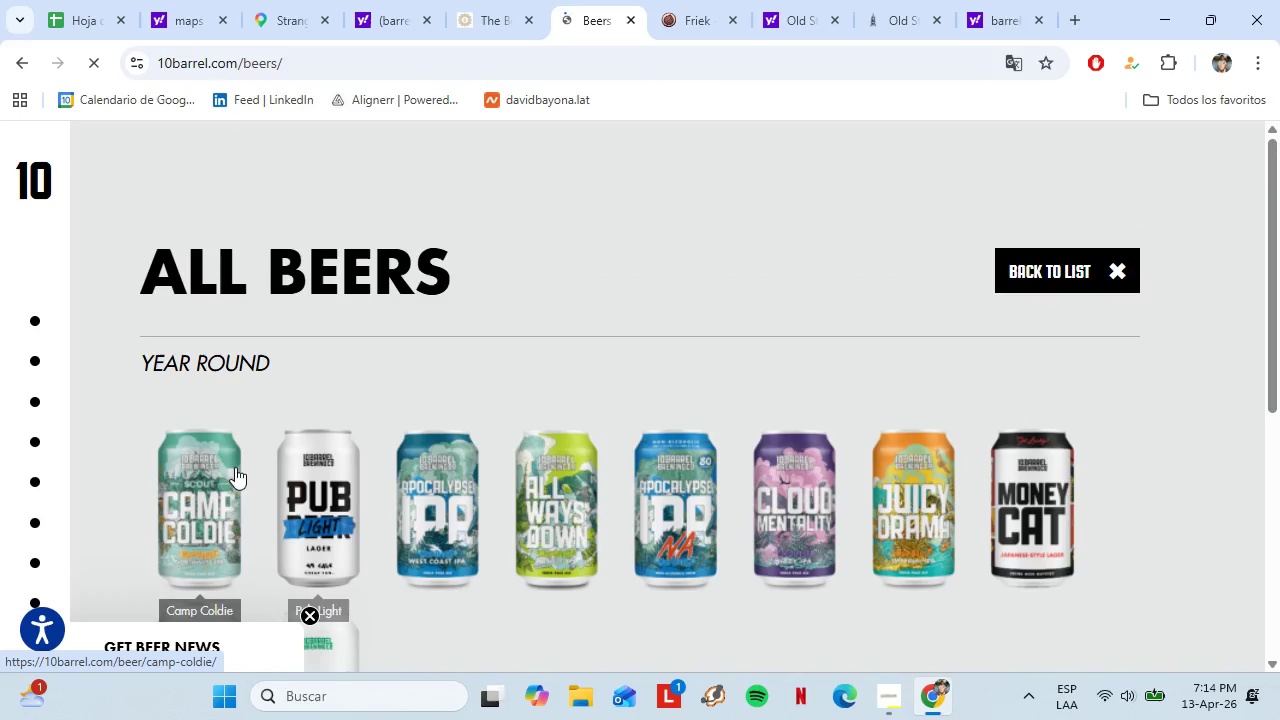 
scroll: coordinate [649, 476], scroll_direction: up, amount: 37.0
 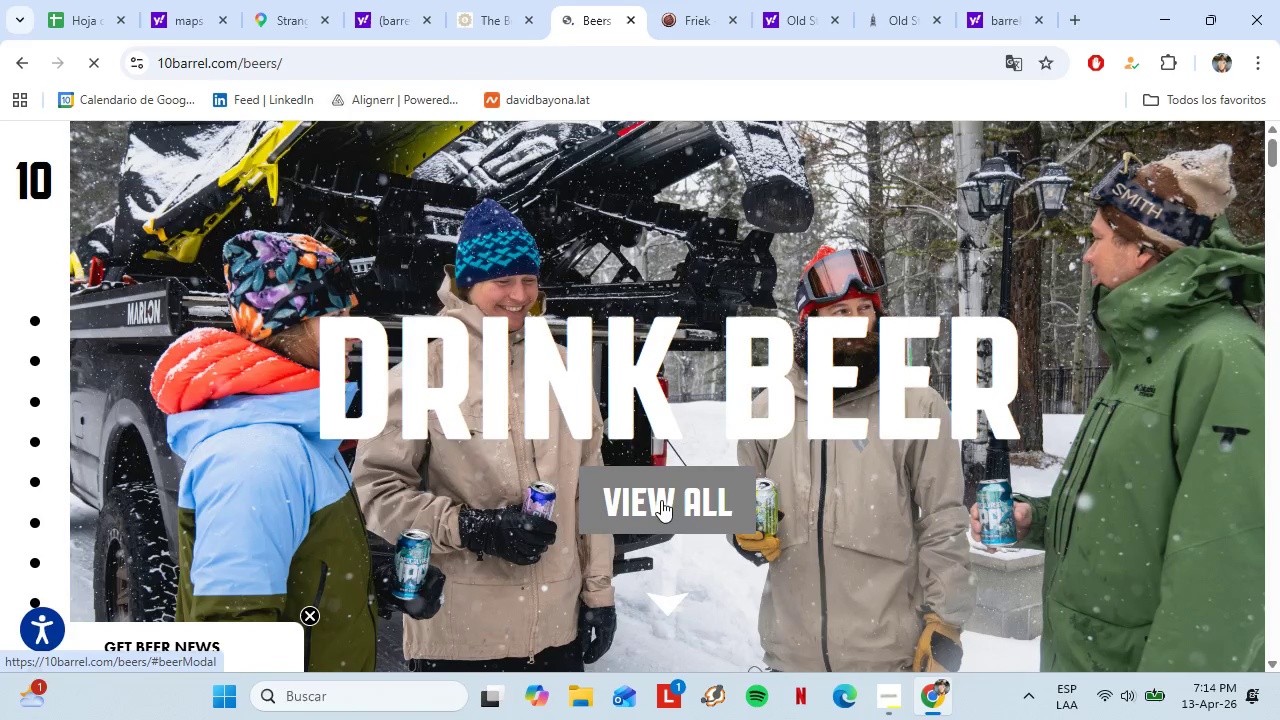 
scroll: coordinate [442, 402], scroll_direction: down, amount: 4.0
 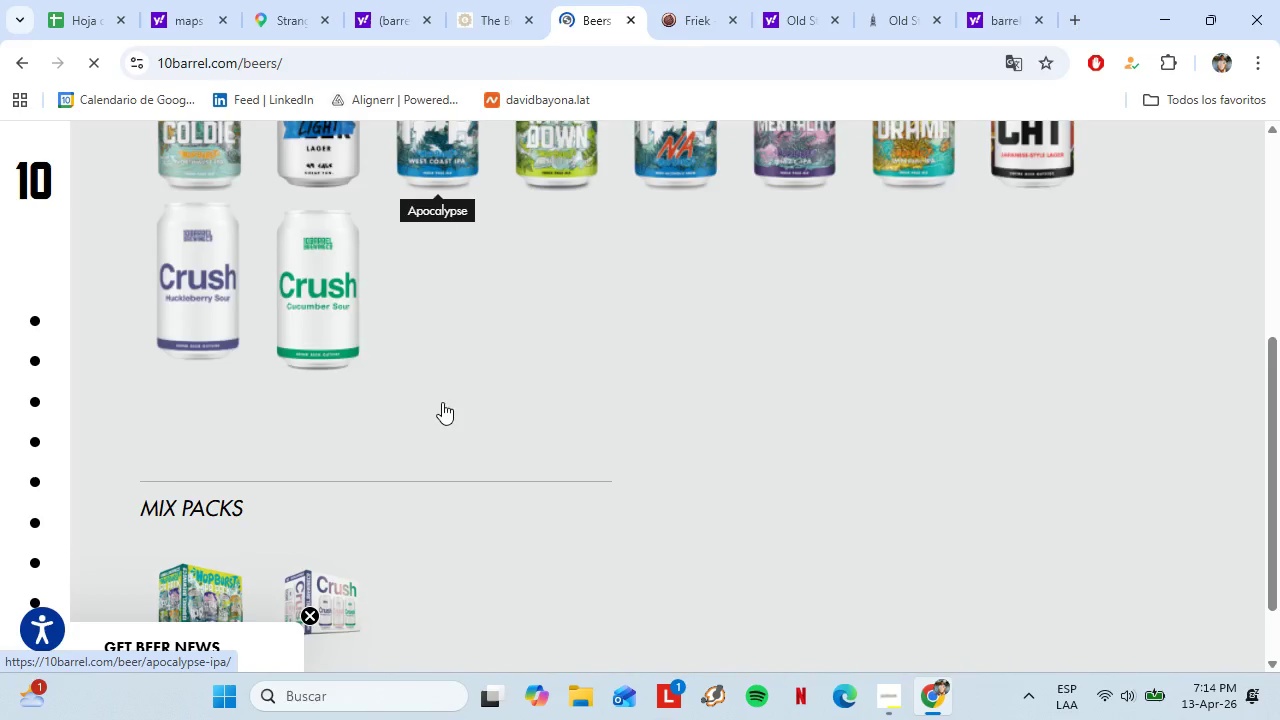 
scroll: coordinate [442, 402], scroll_direction: none, amount: 0.0
 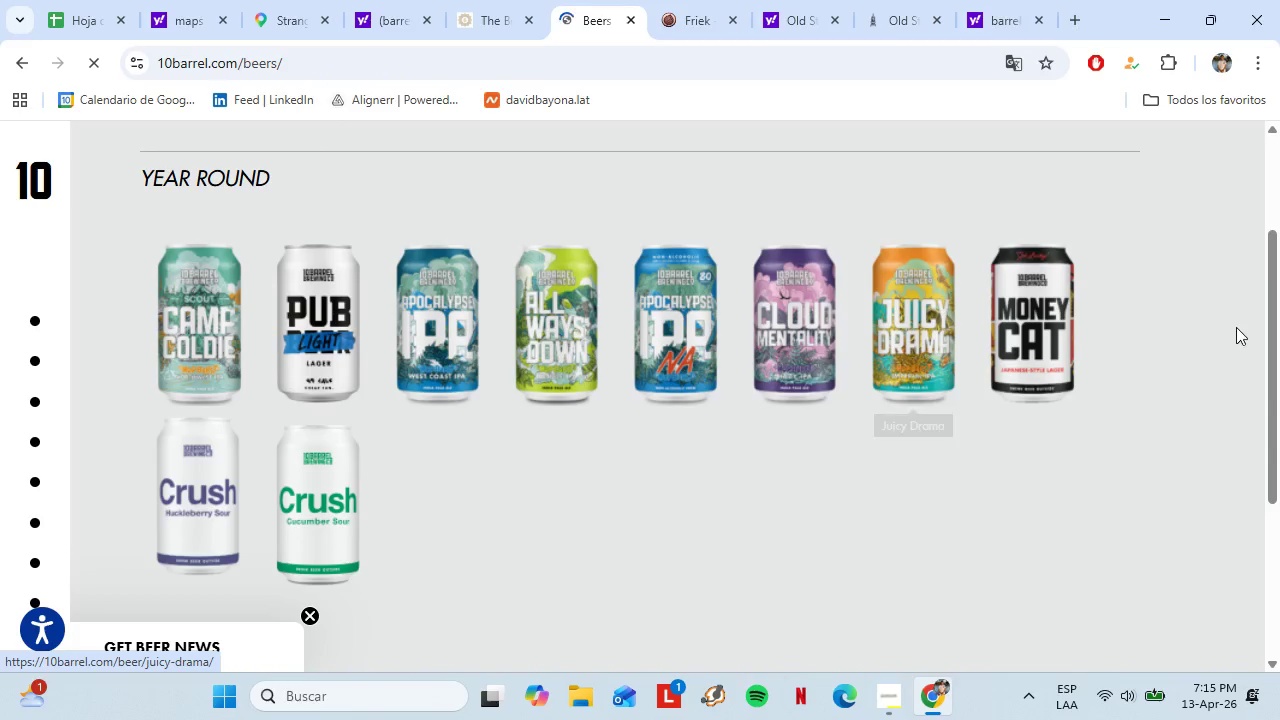 
scroll: coordinate [912, 416], scroll_direction: up, amount: 6.0
 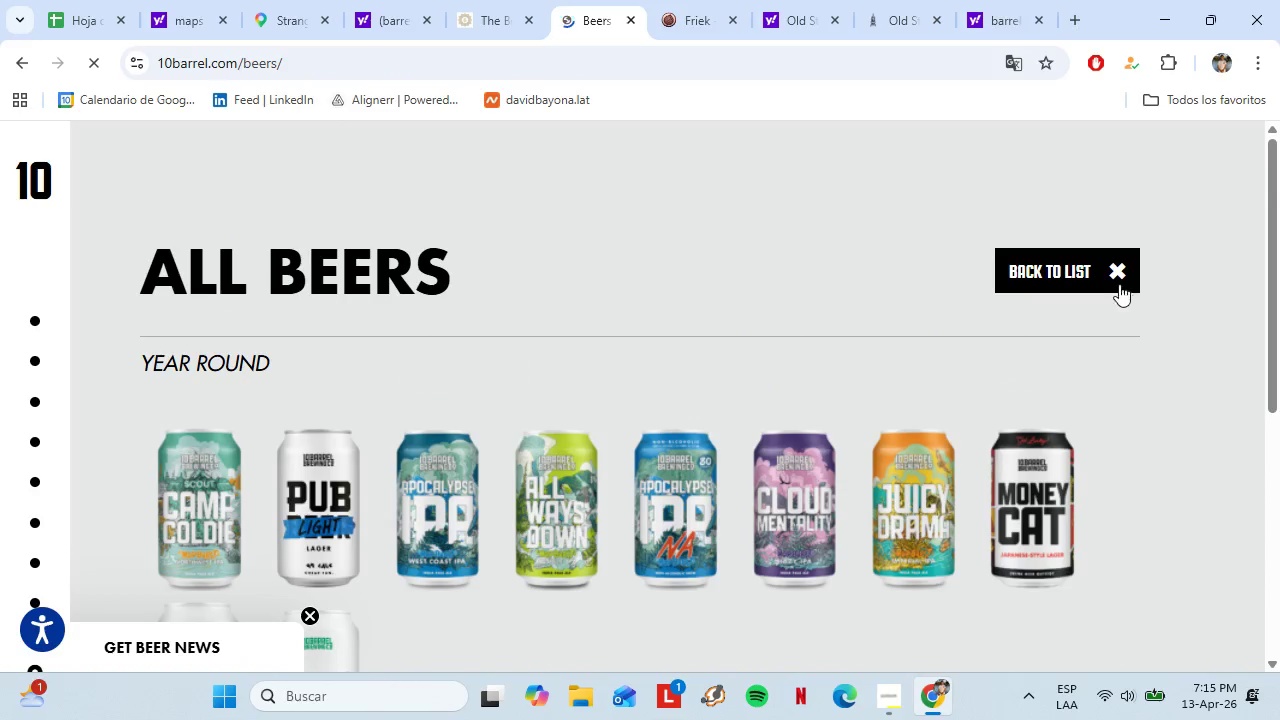 
left_click([1115, 279])
 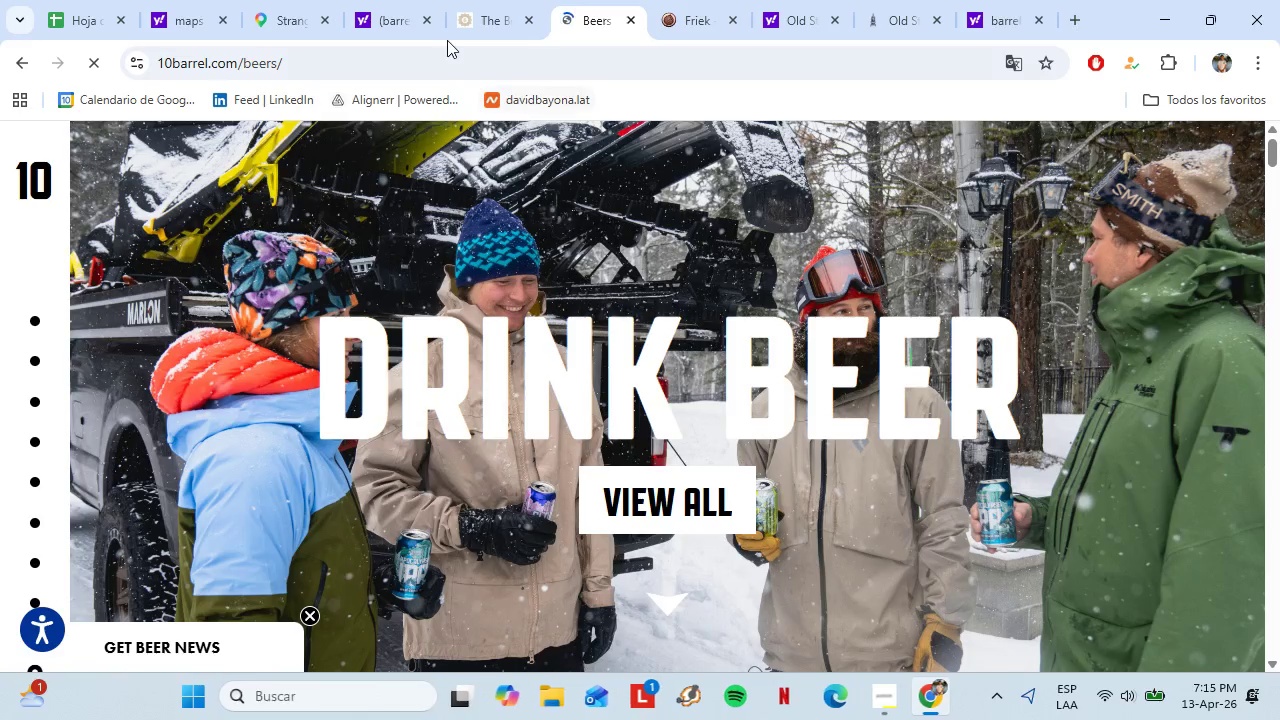 
left_click([502, 0])
 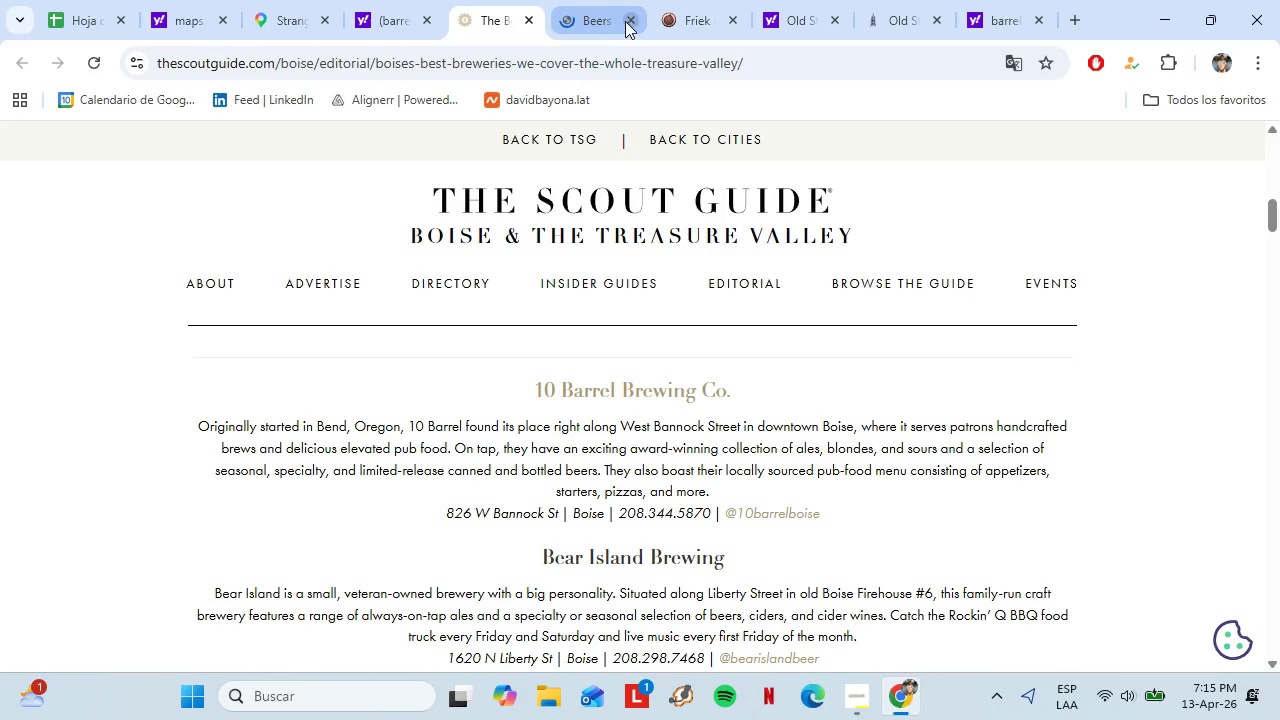 
left_click([625, 20])
 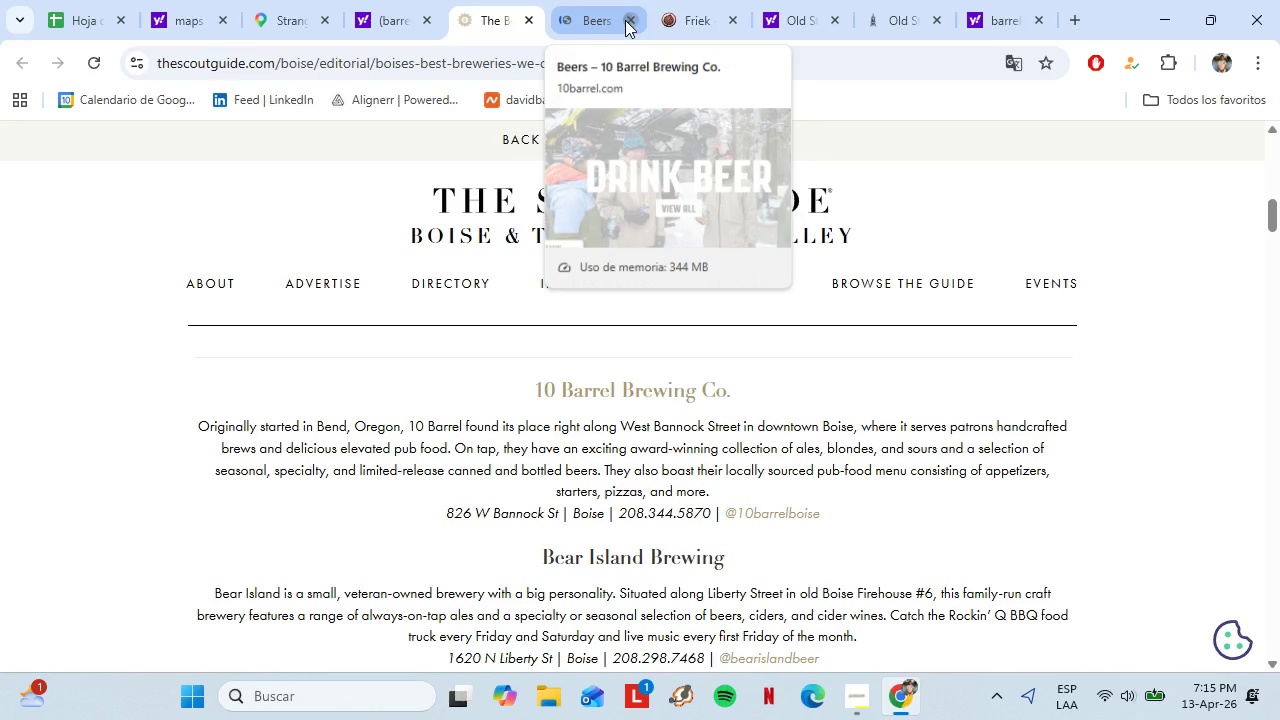 
scroll: coordinate [584, 408], scroll_direction: down, amount: 1.0
 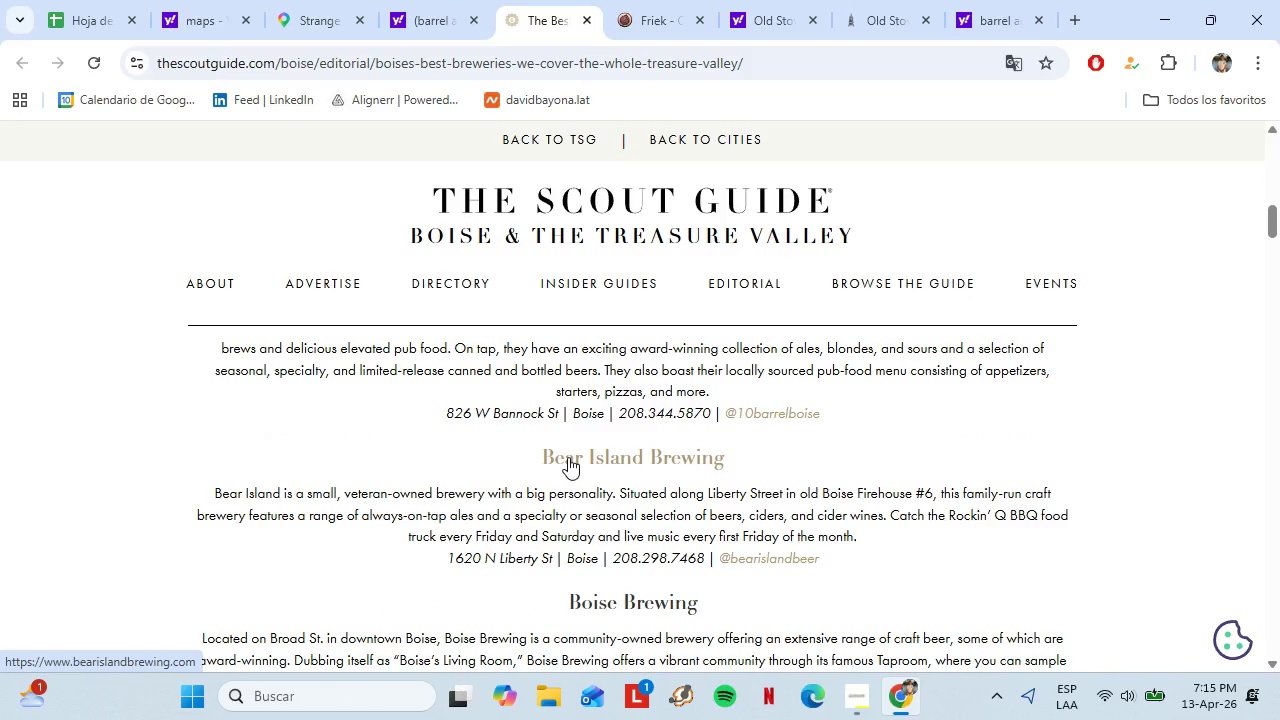 
wait(6.67)
 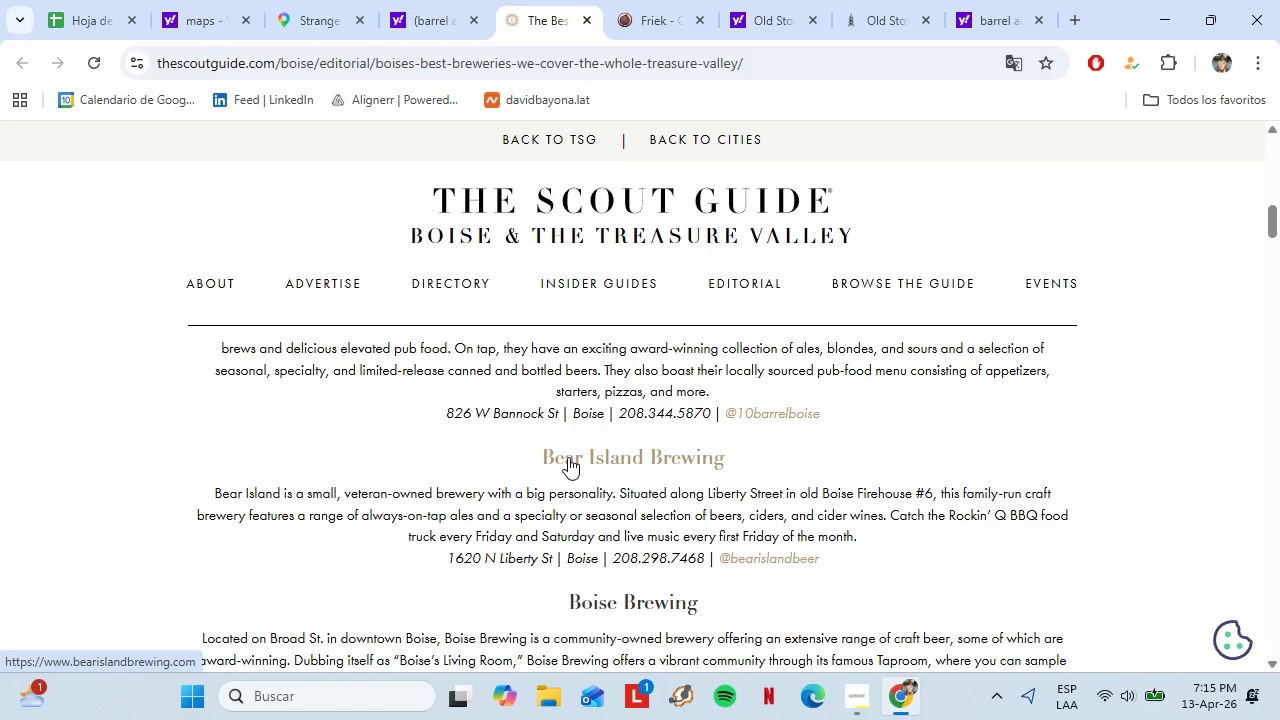 
left_click([568, 457])
 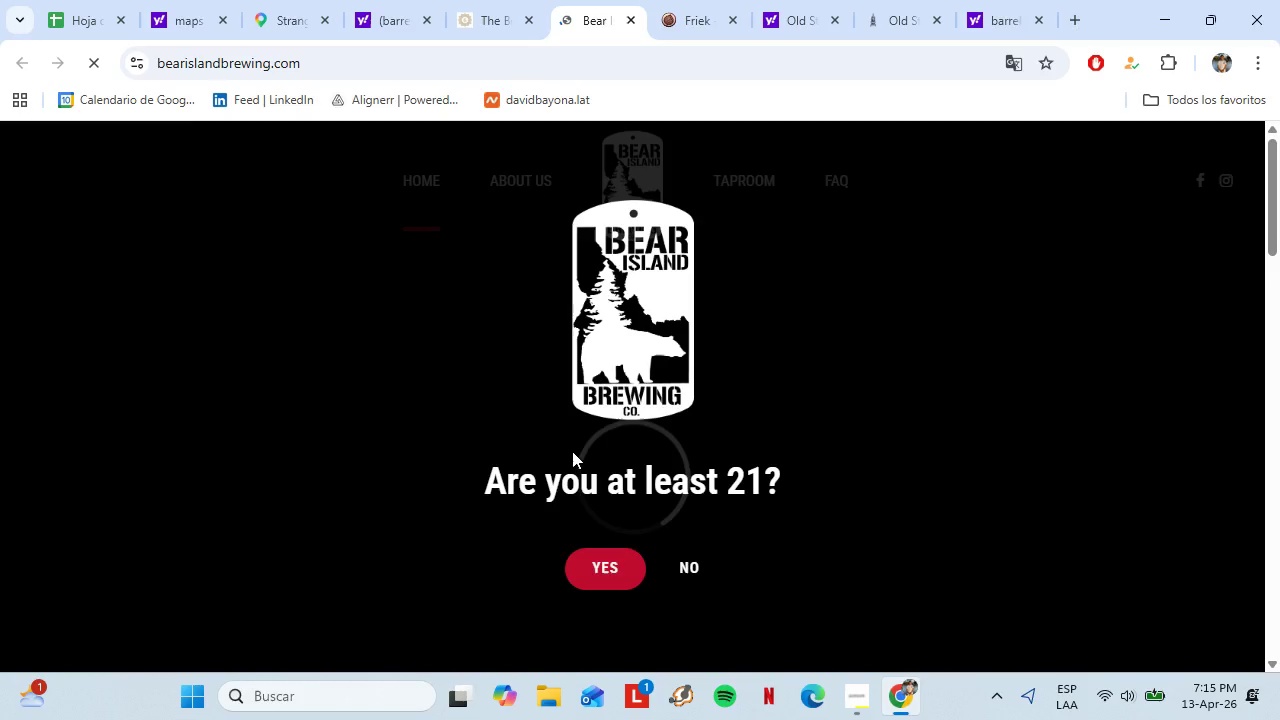 
wait(5.77)
 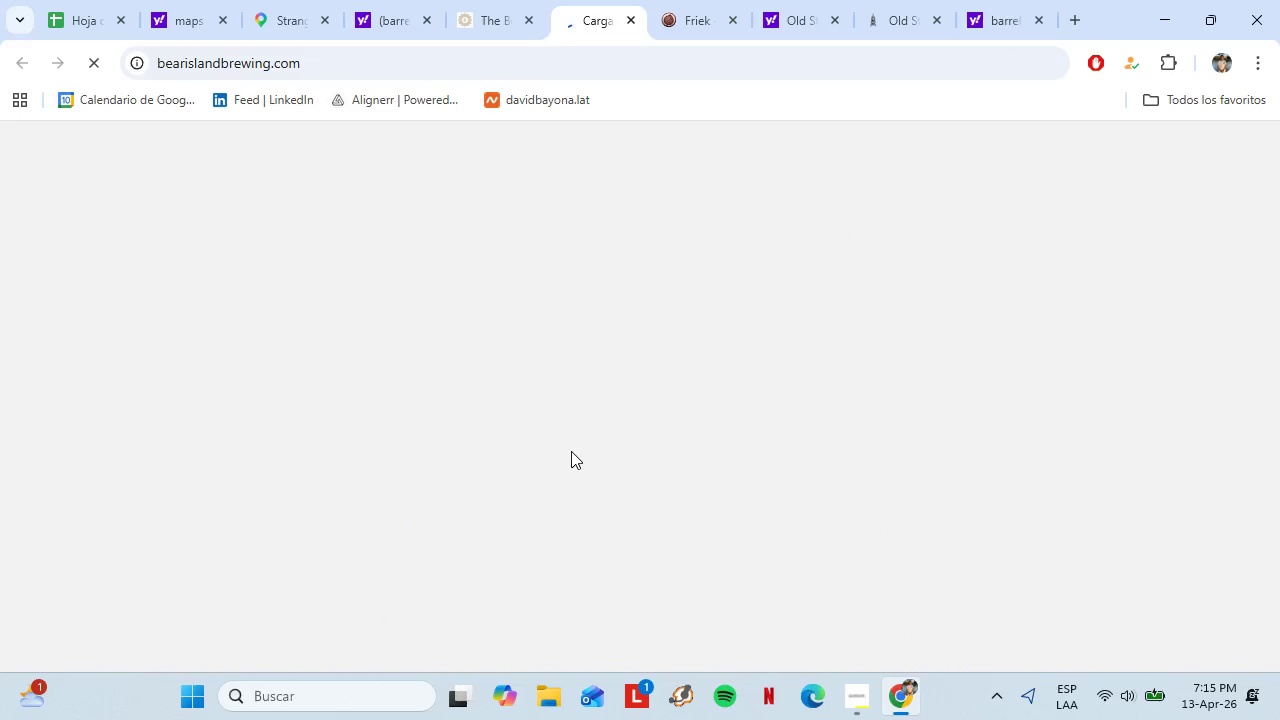 
left_click([616, 573])
 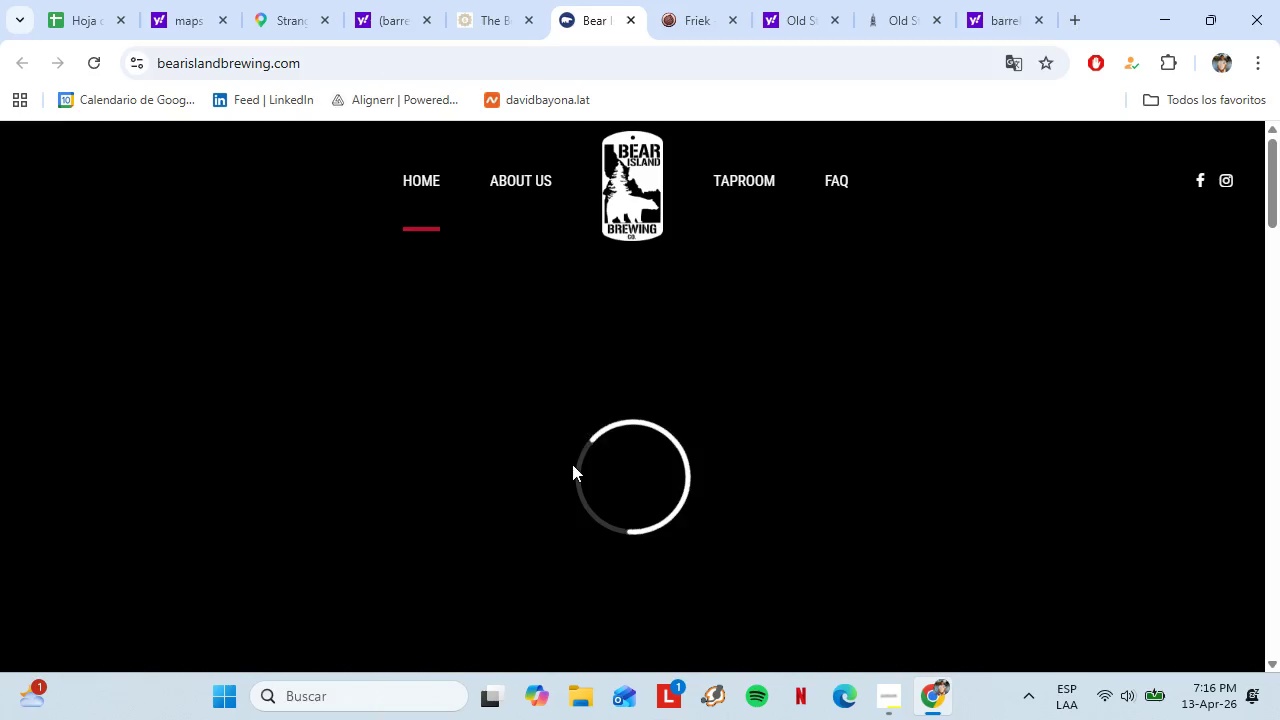 
wait(51.59)
 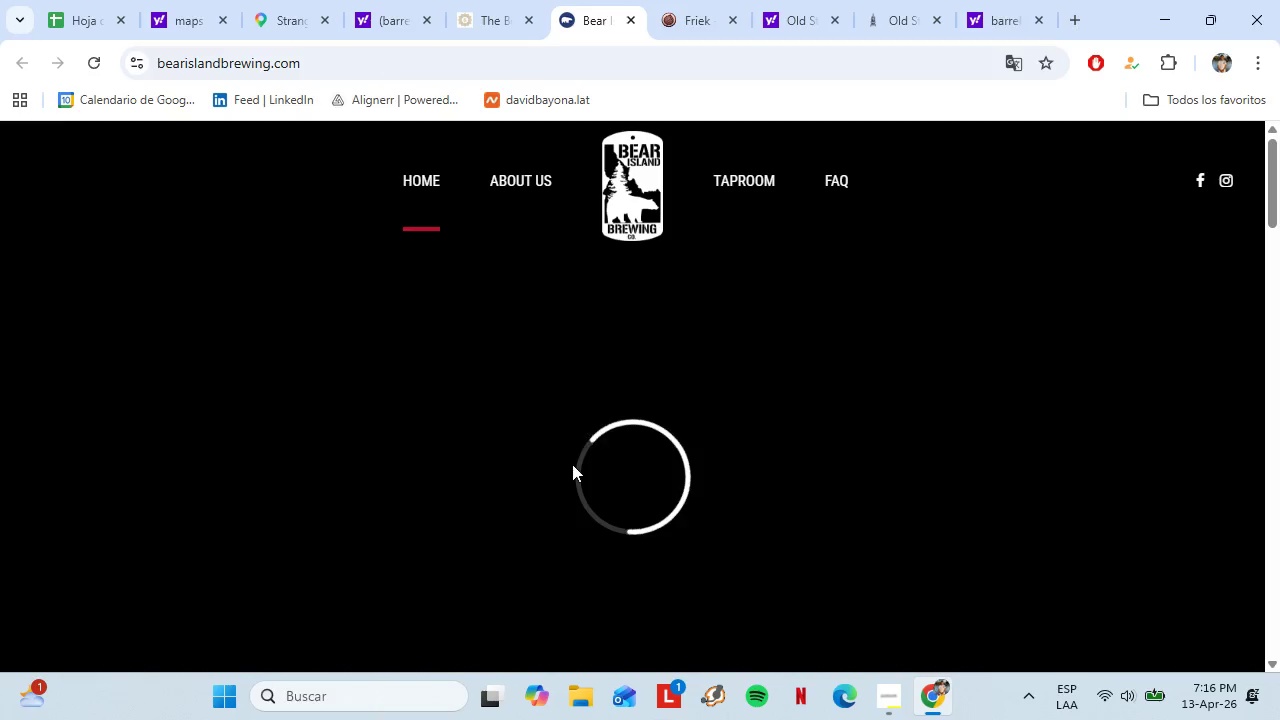 
left_click([634, 18])
 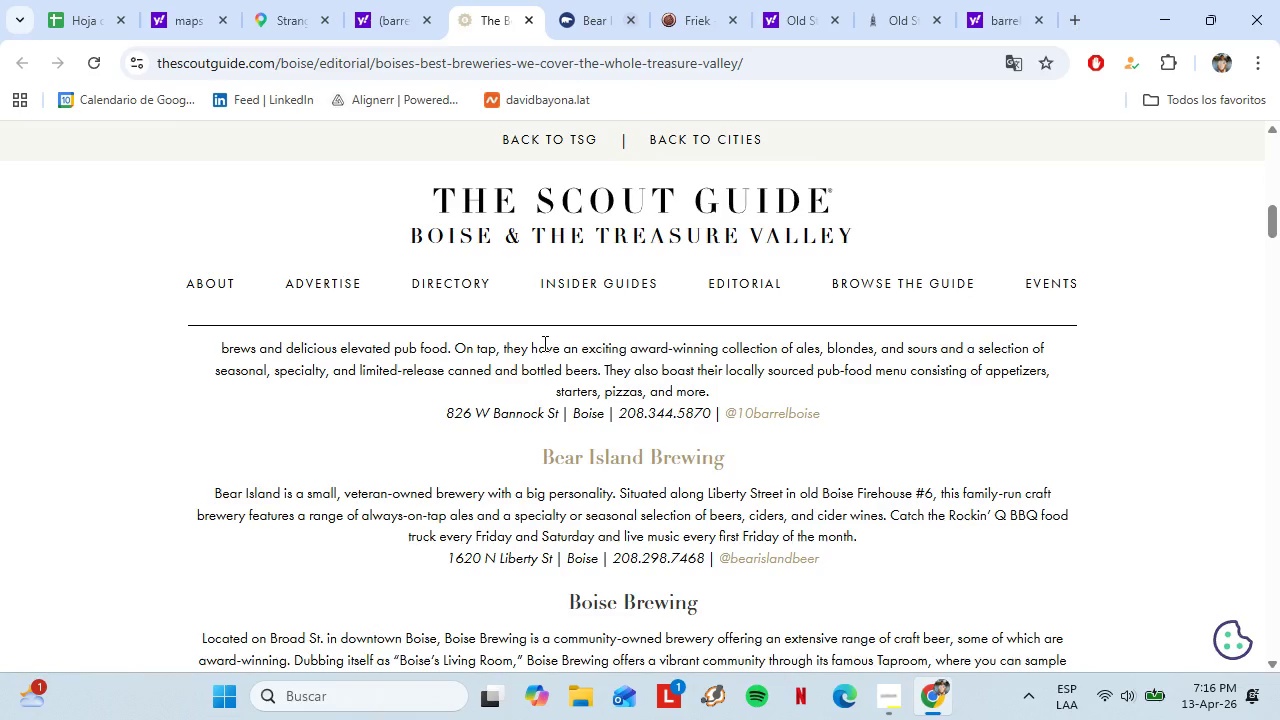 
scroll: coordinate [671, 419], scroll_direction: down, amount: 3.0
 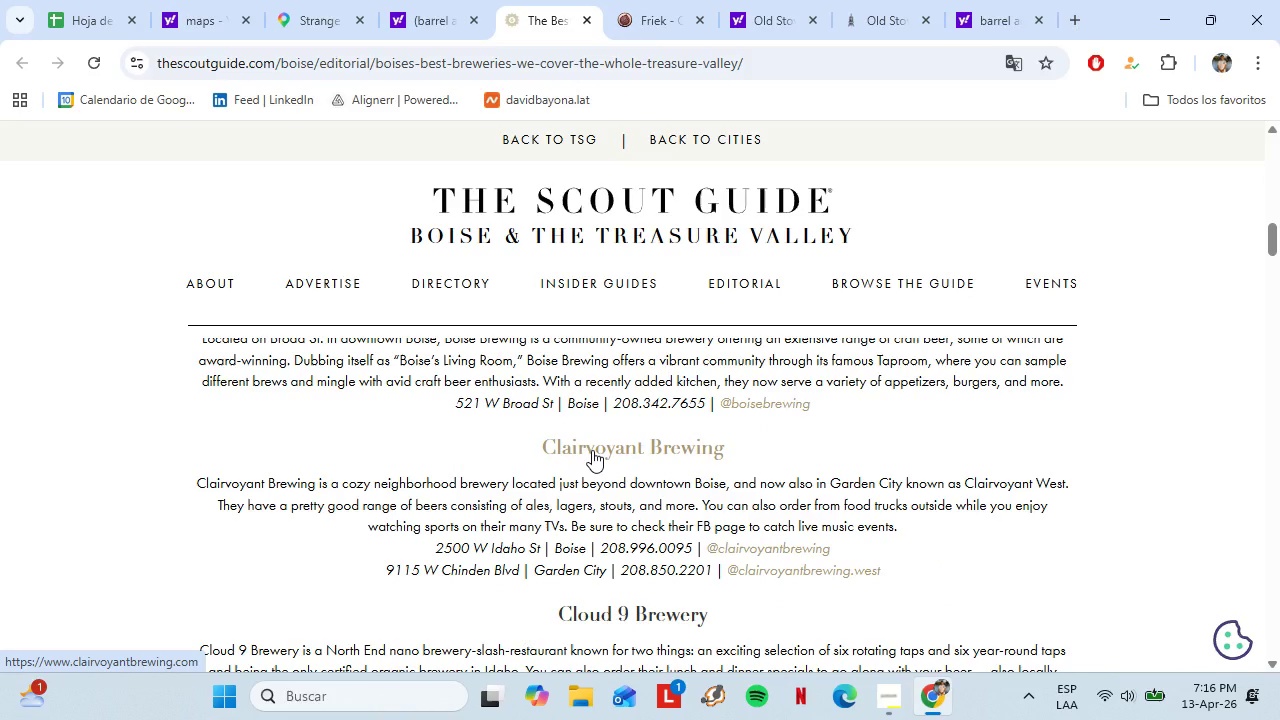 
left_click([601, 442])
 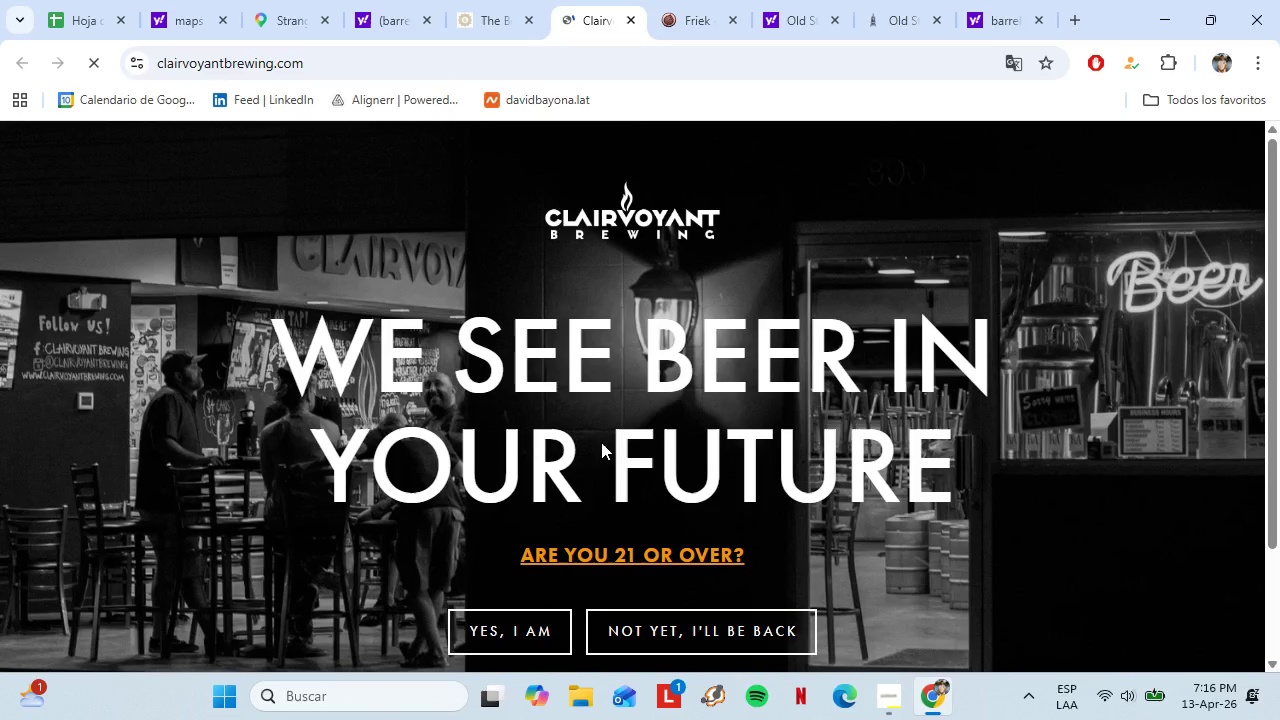 
wait(6.95)
 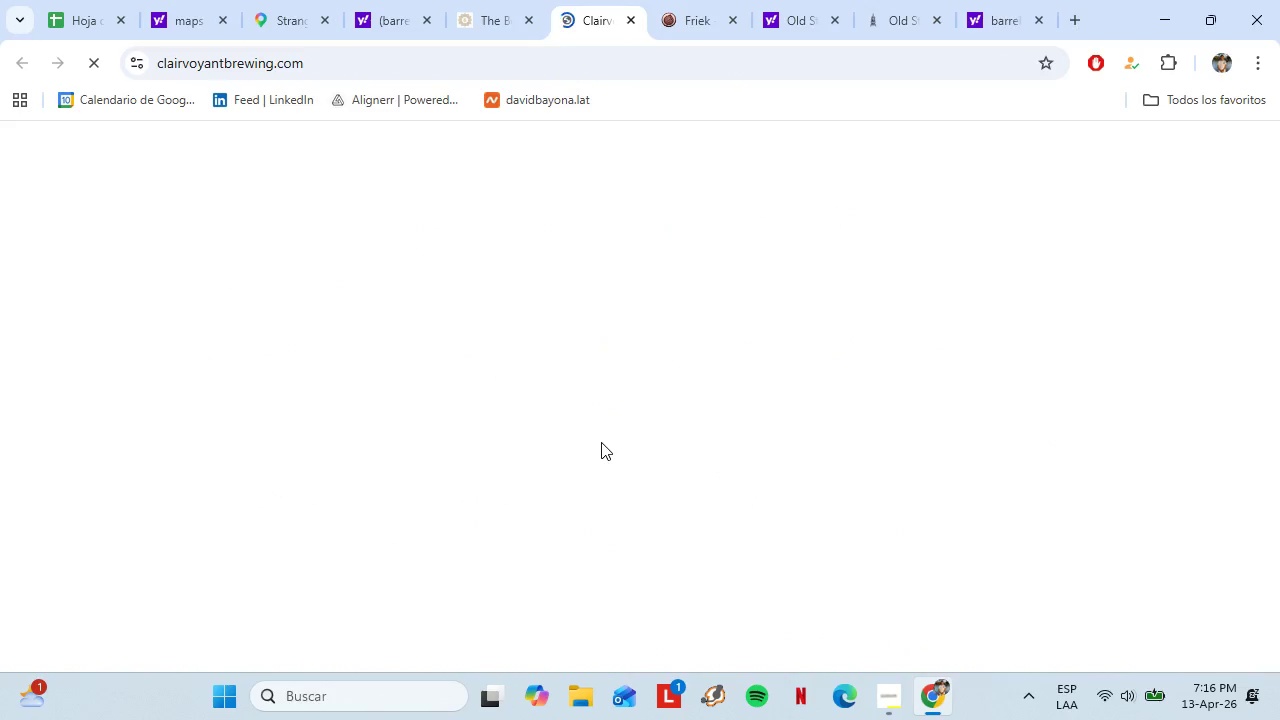 
left_click([483, 632])